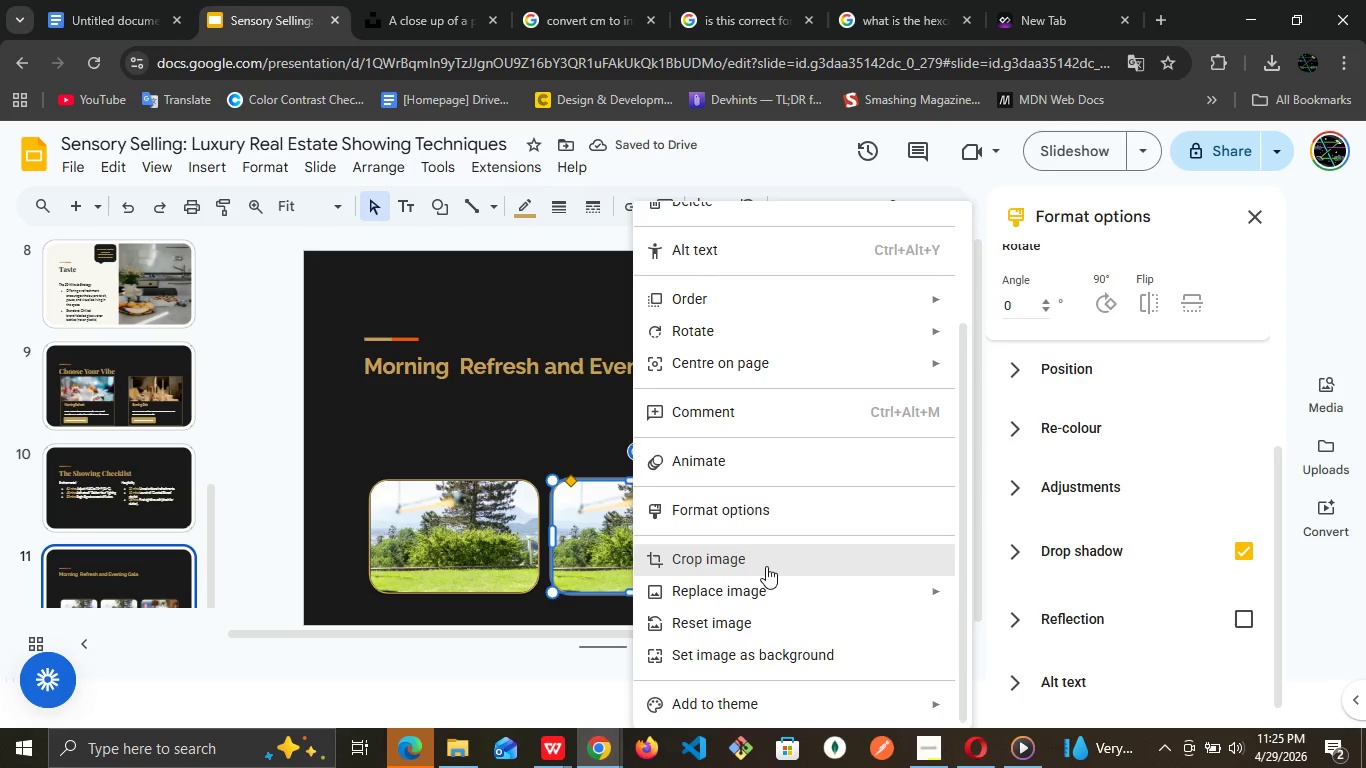 
left_click([1087, 447])
 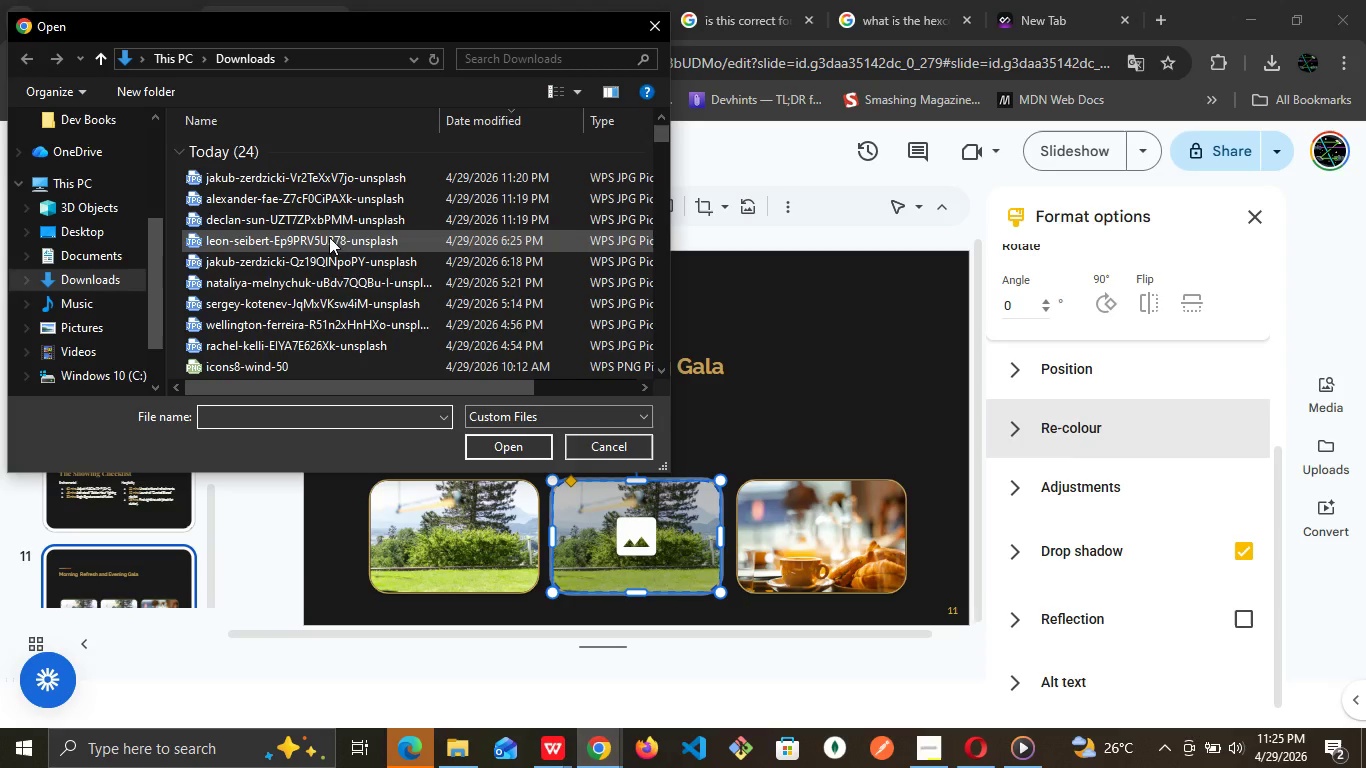 
wait(5.47)
 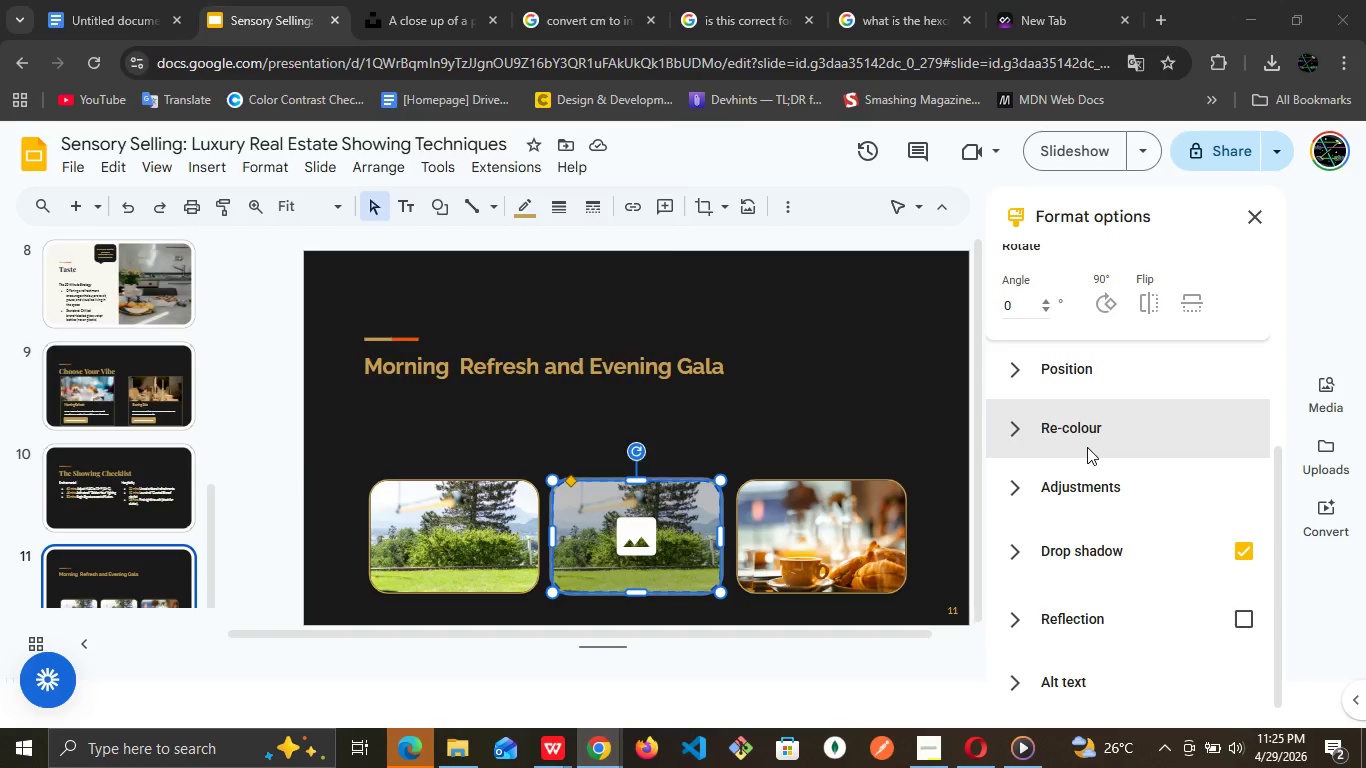 
left_click([355, 219])
 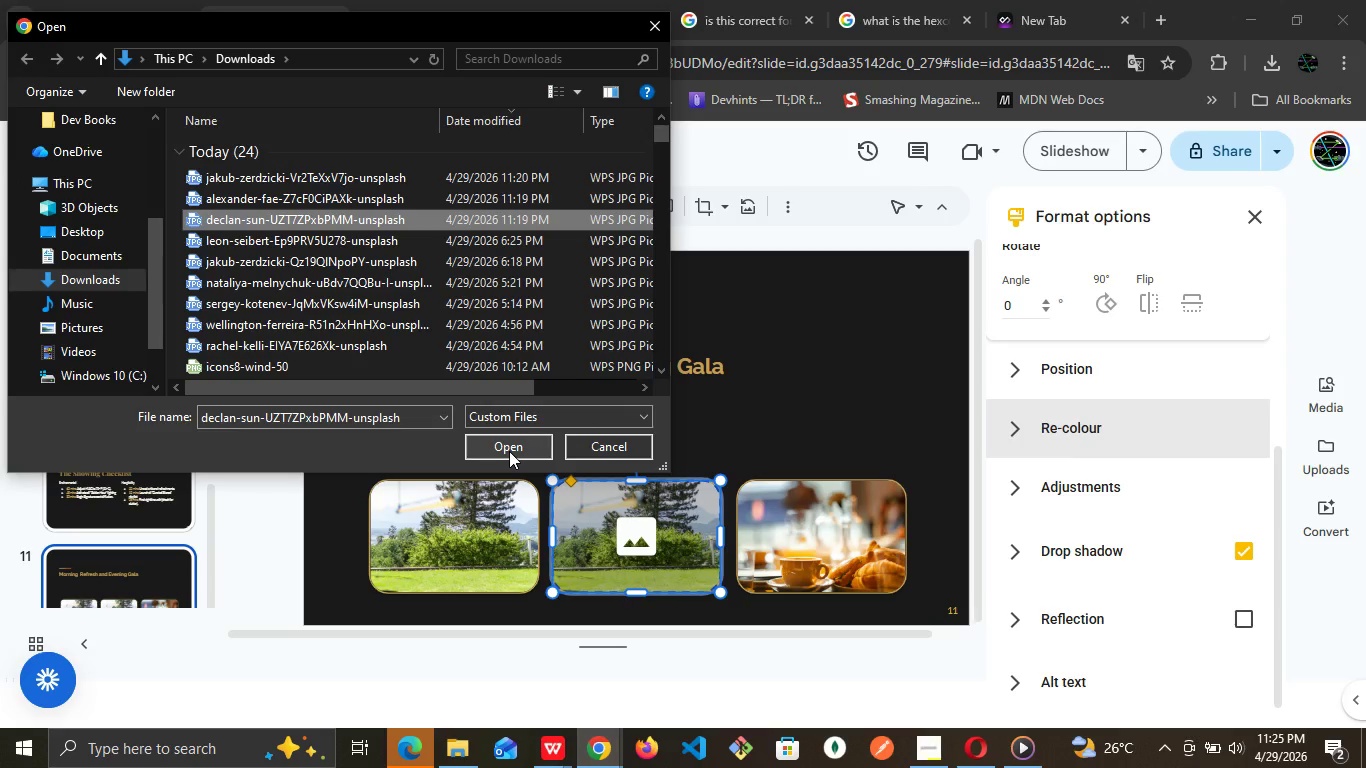 
left_click([509, 451])
 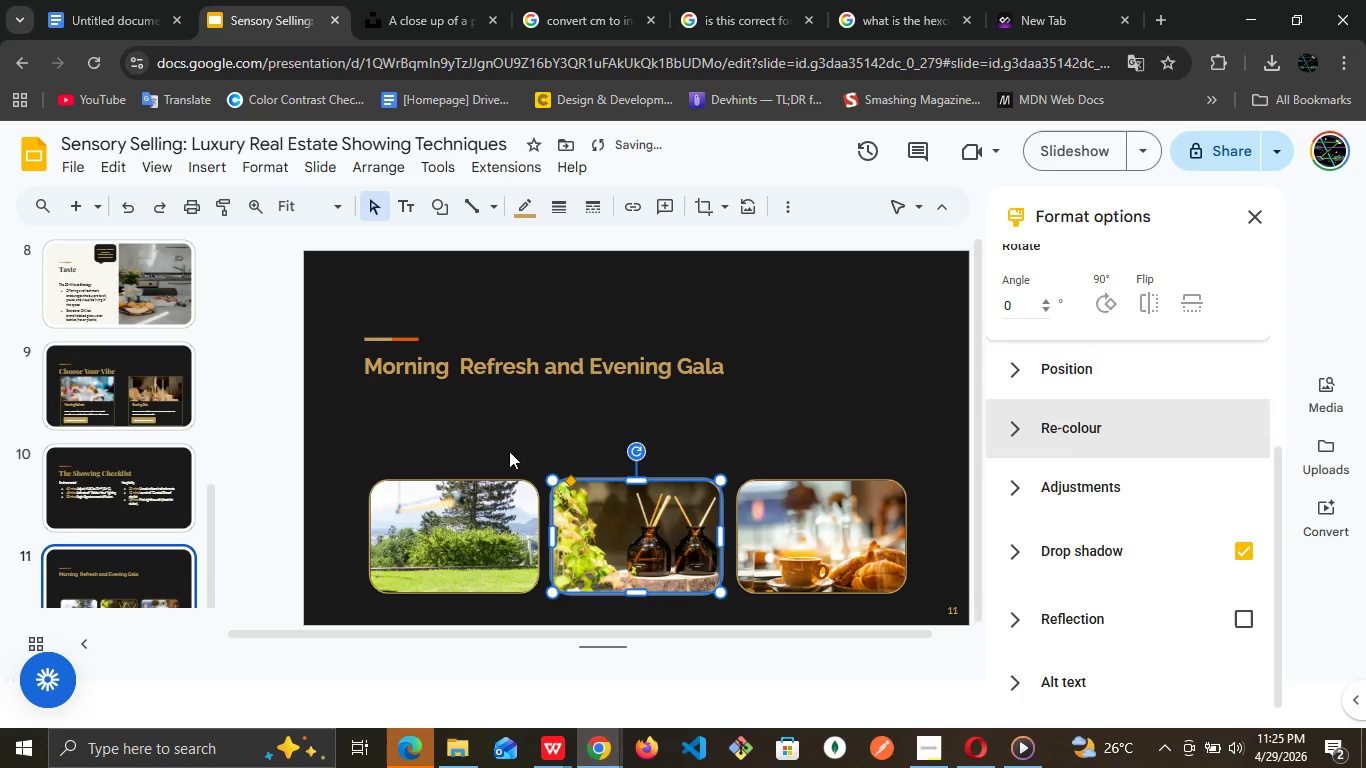 
left_click([351, 456])
 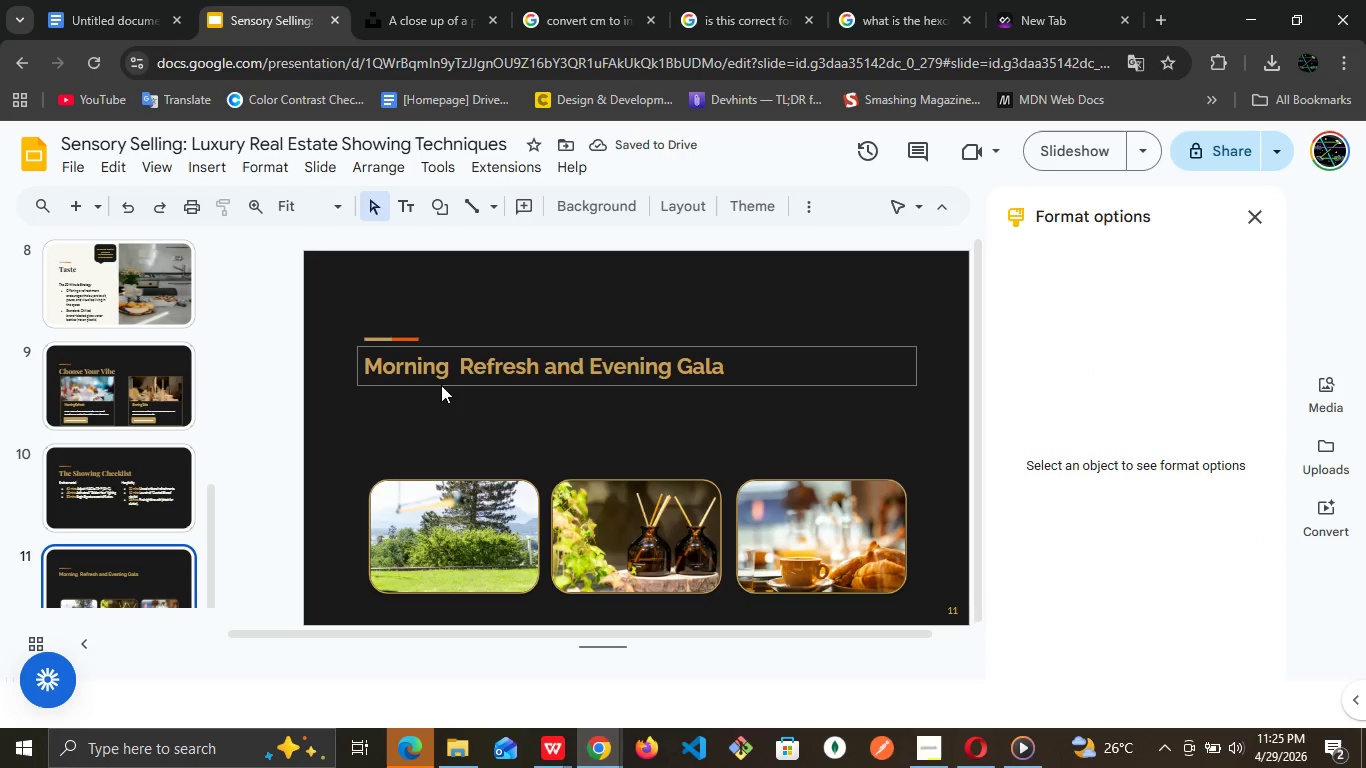 
double_click([452, 367])
 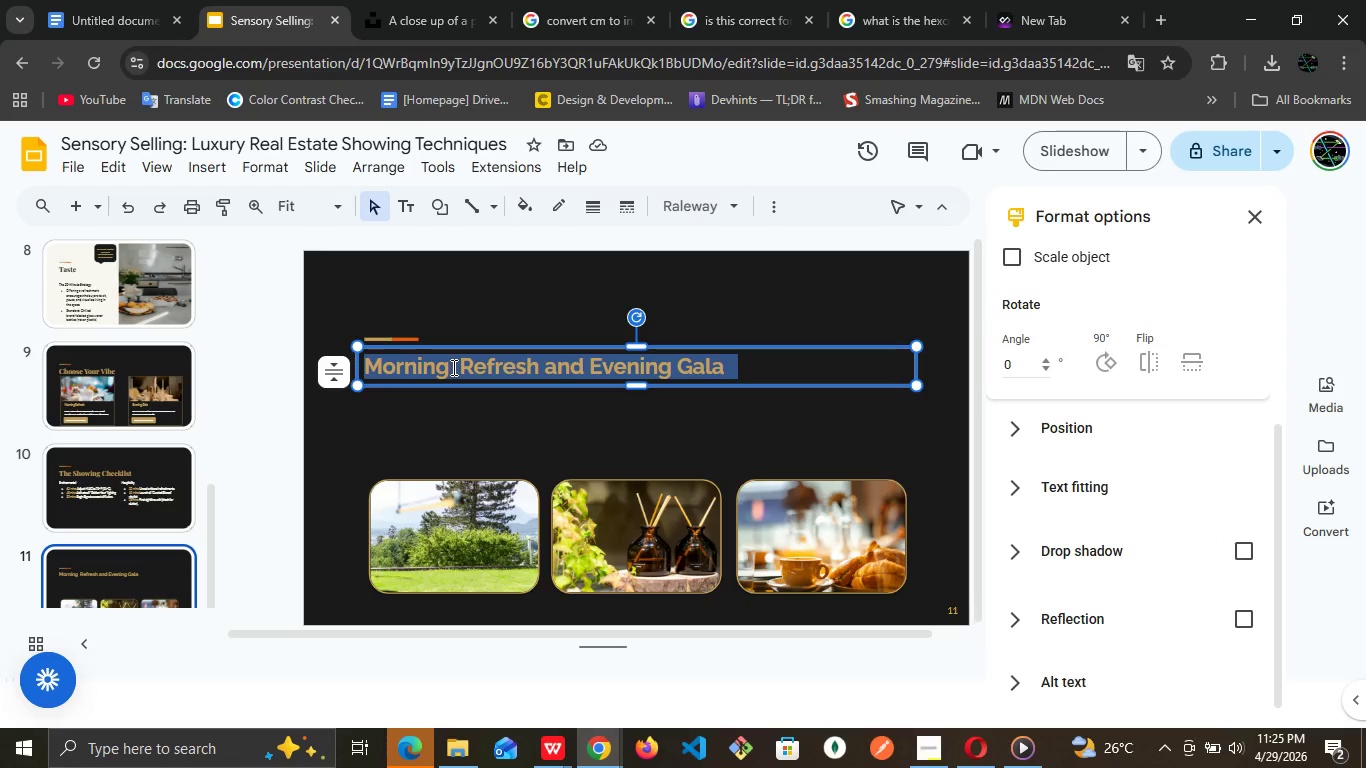 
triple_click([452, 367])
 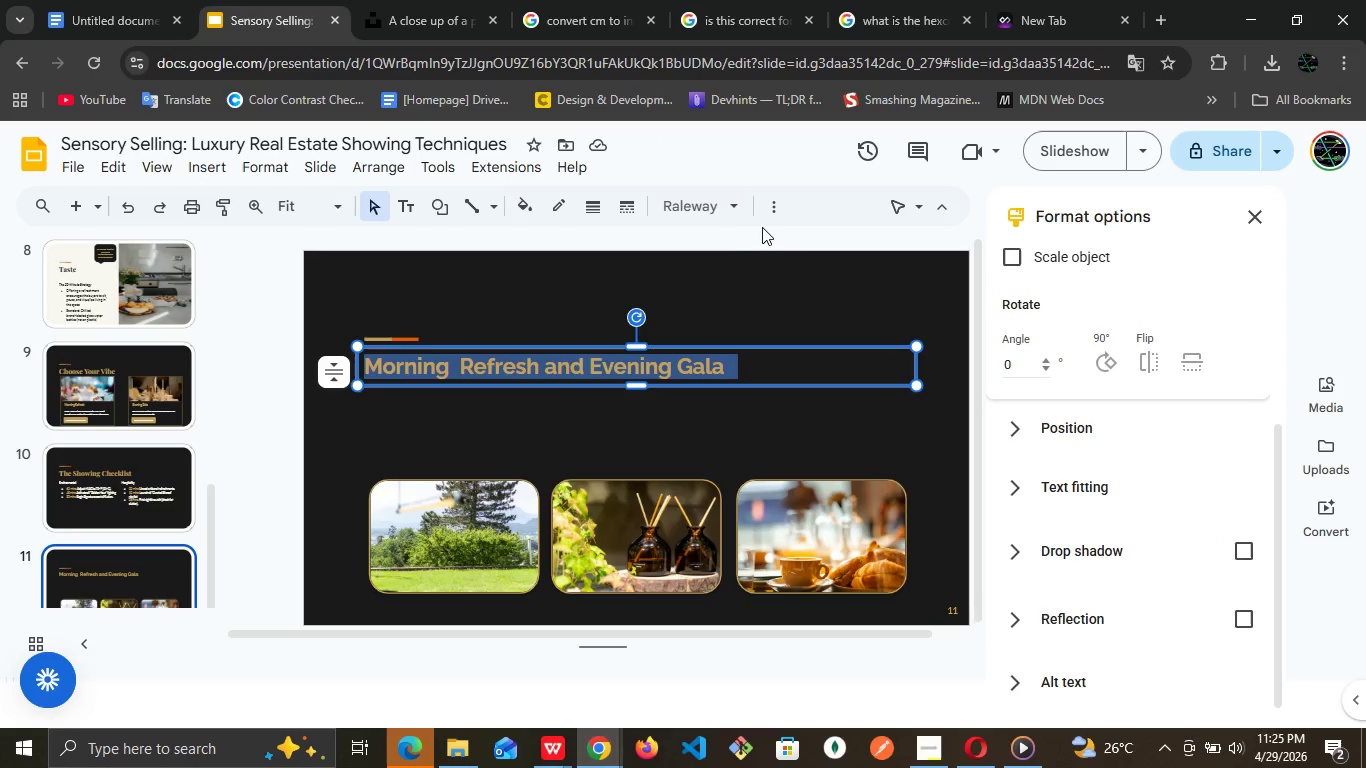 
left_click([771, 217])
 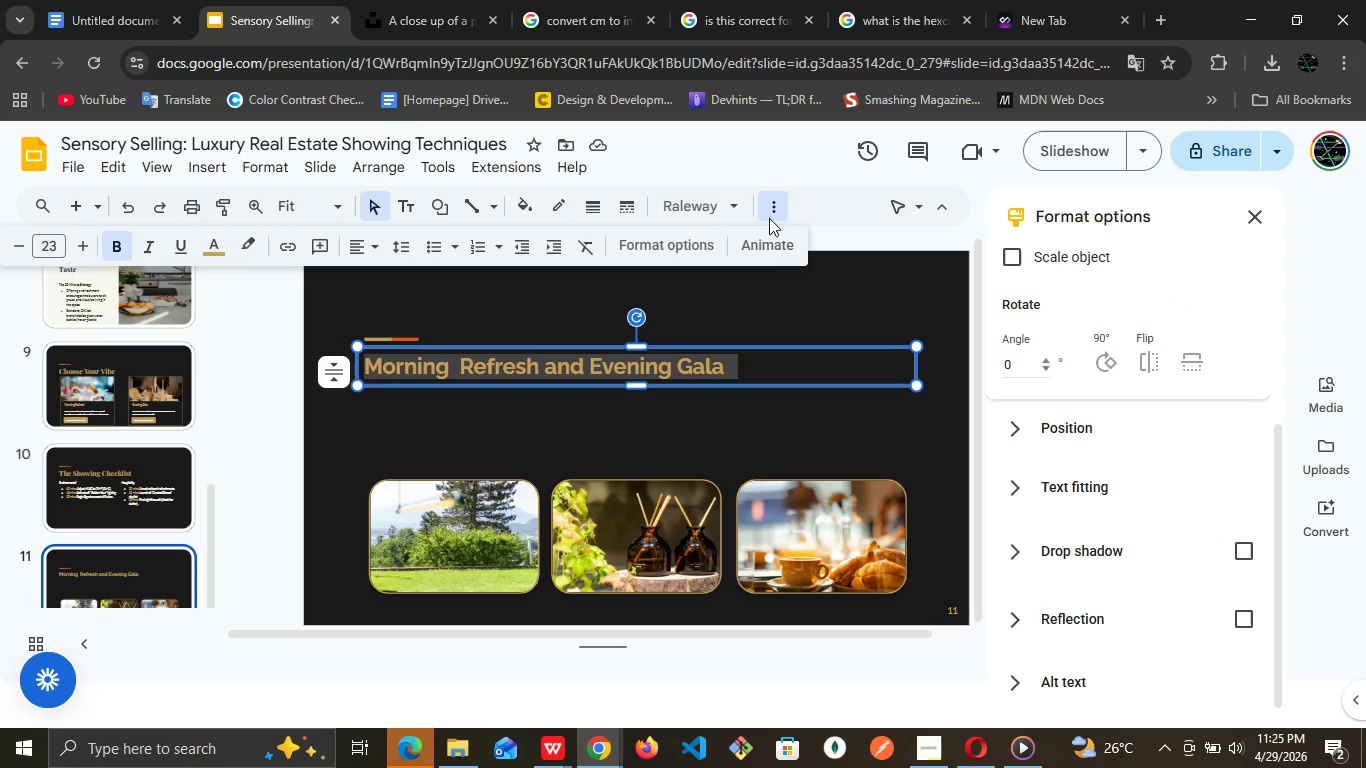 
wait(10.47)
 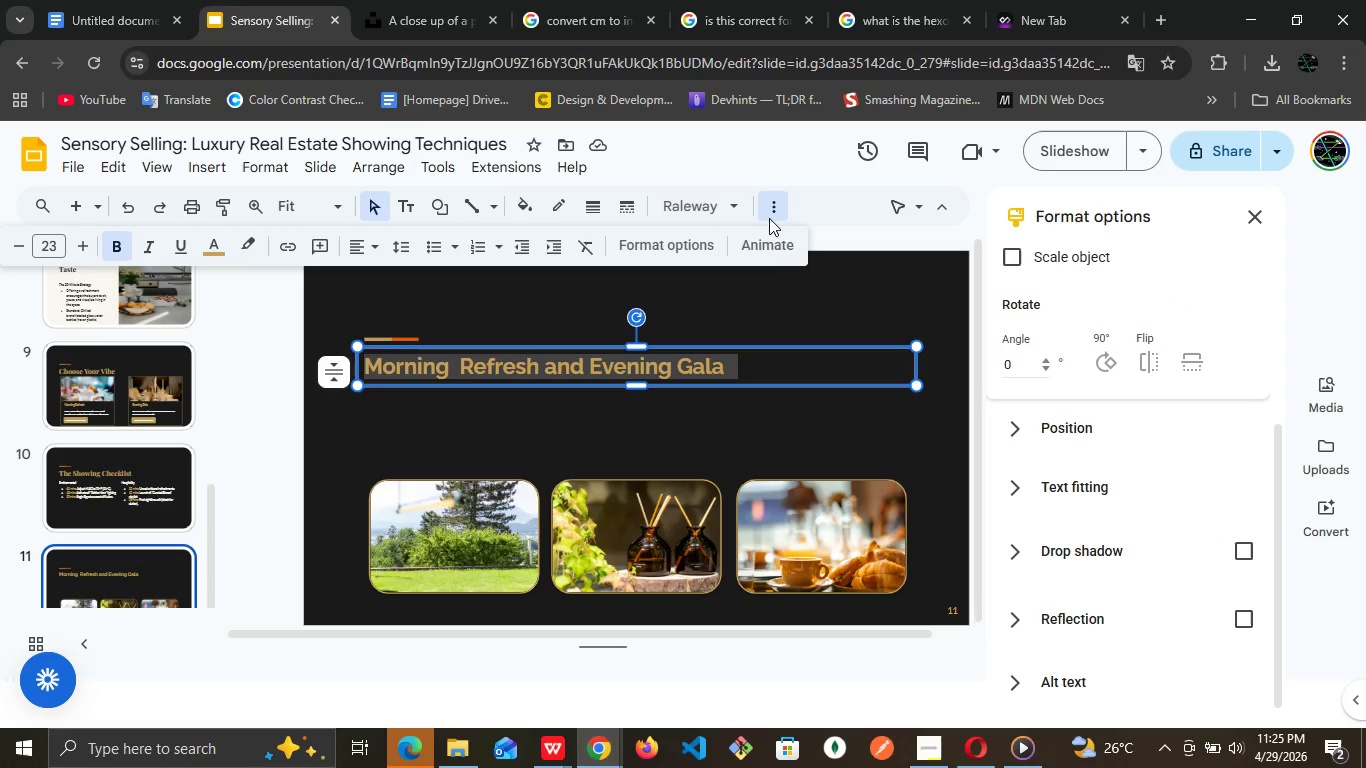 
left_click([167, 0])
 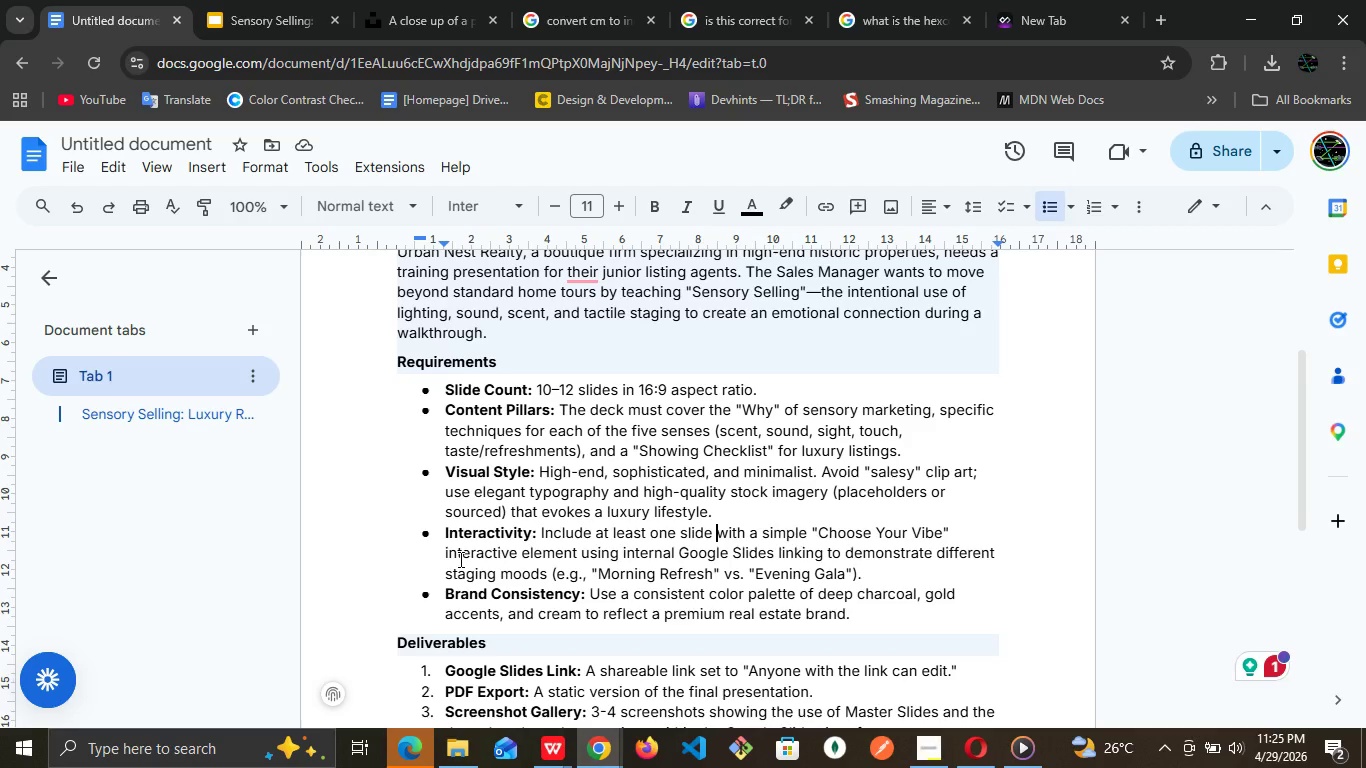 
wait(8.3)
 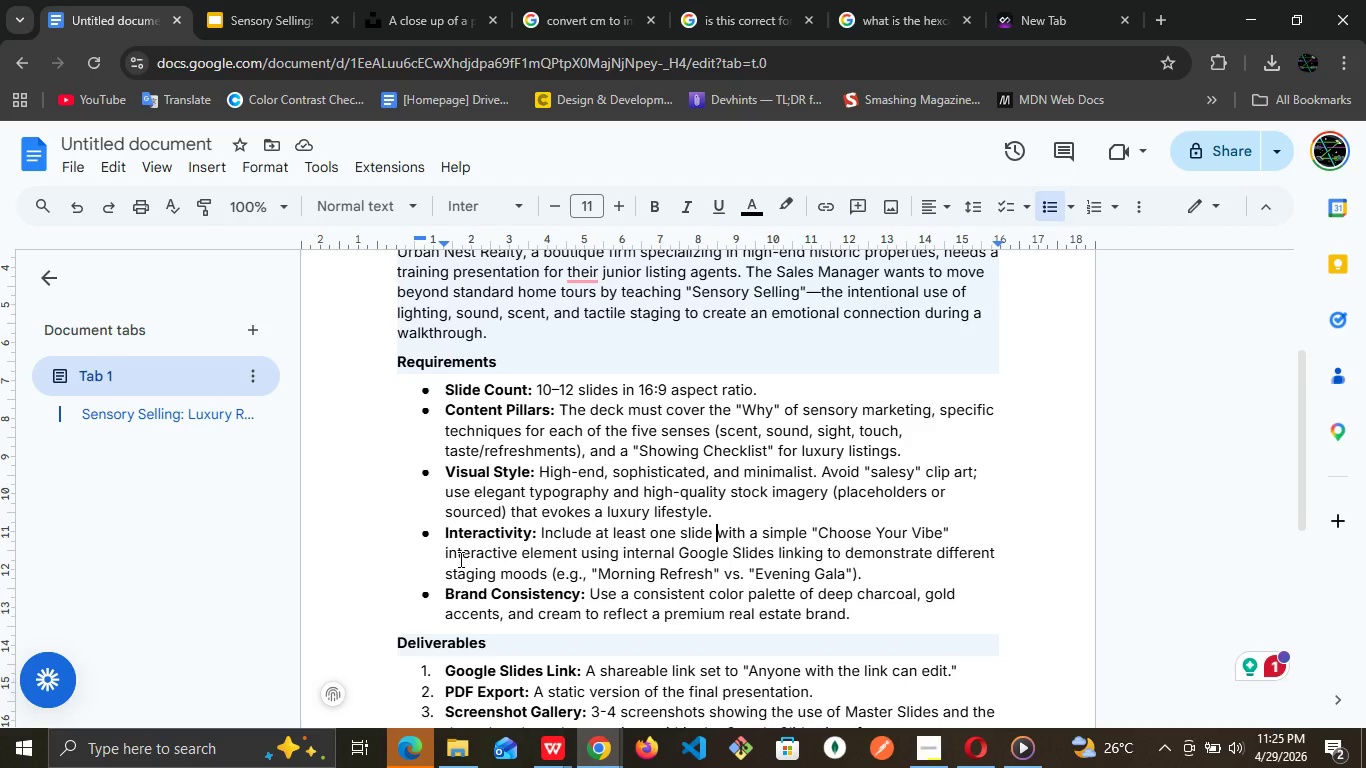 
left_click([306, 0])
 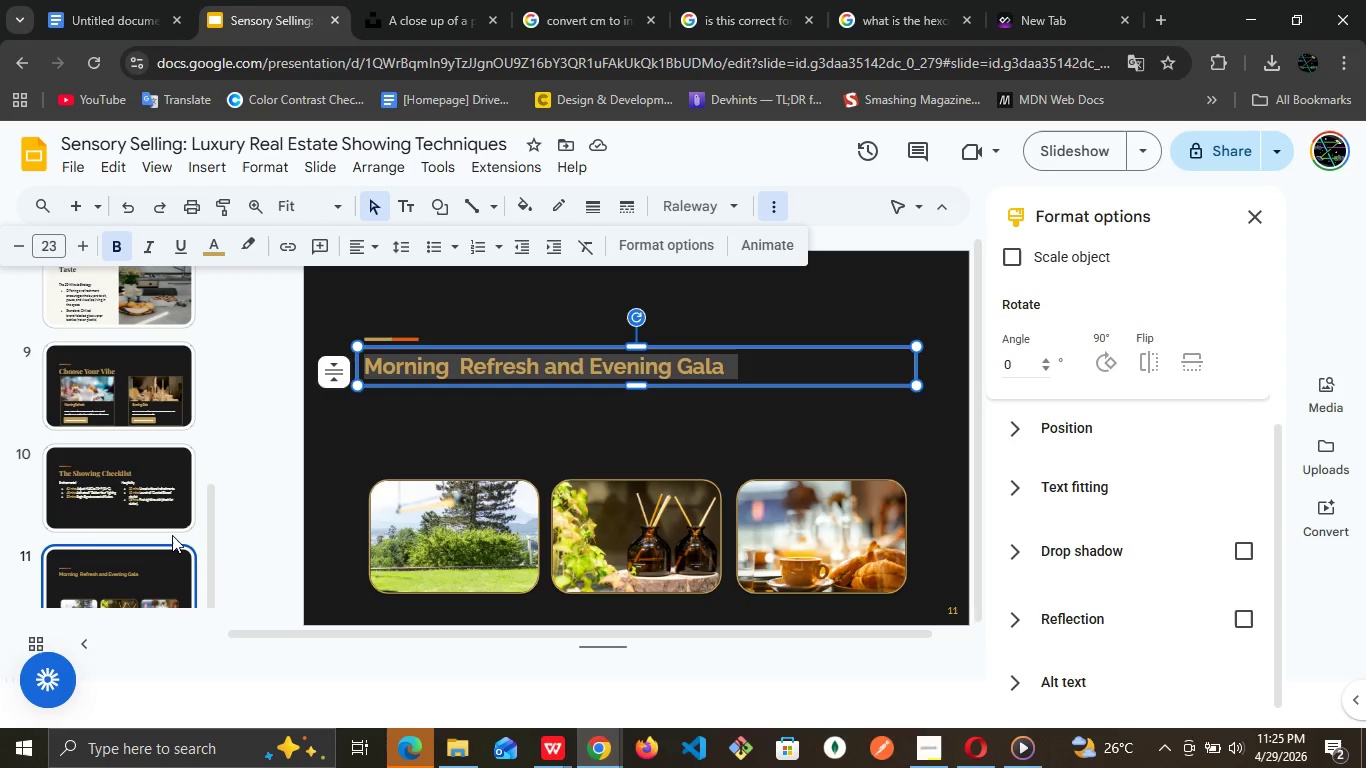 
scroll: coordinate [172, 535], scroll_direction: down, amount: 2.0
 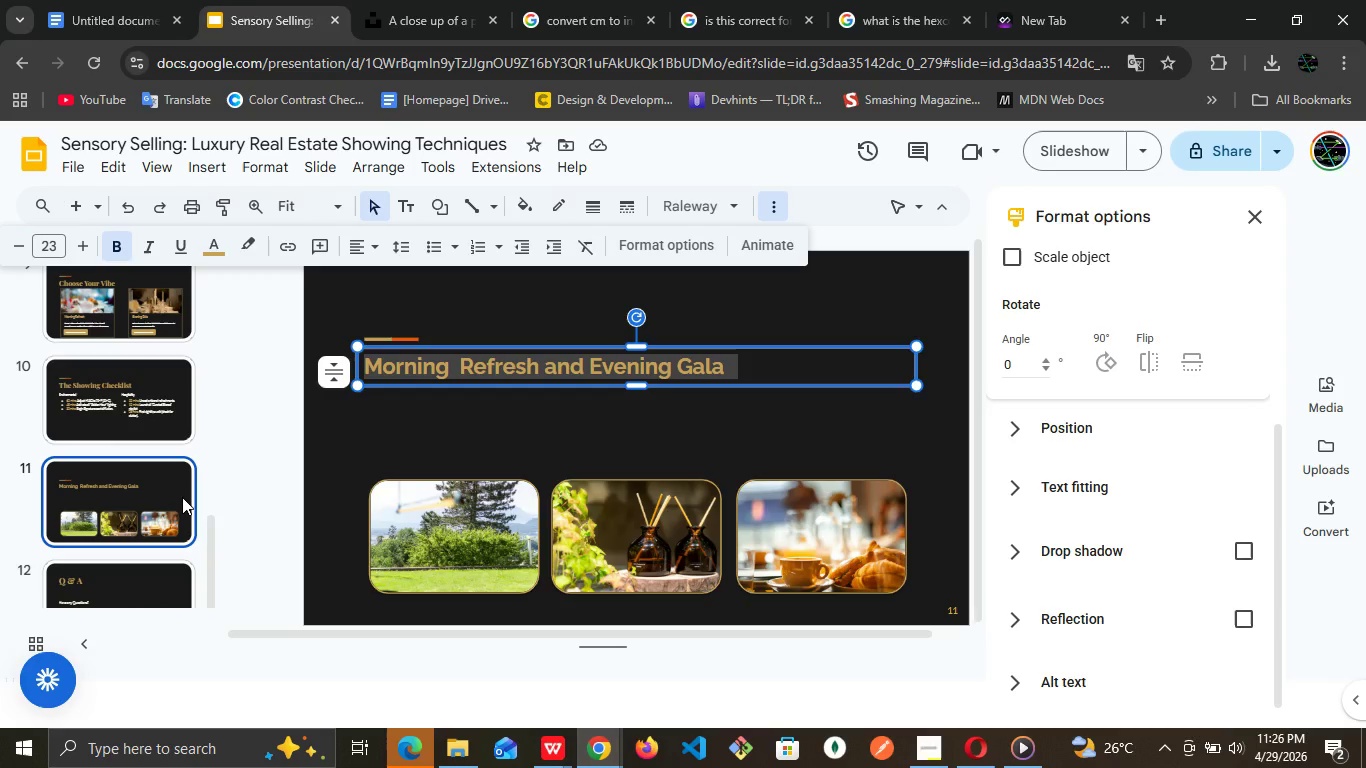 
left_click([179, 492])
 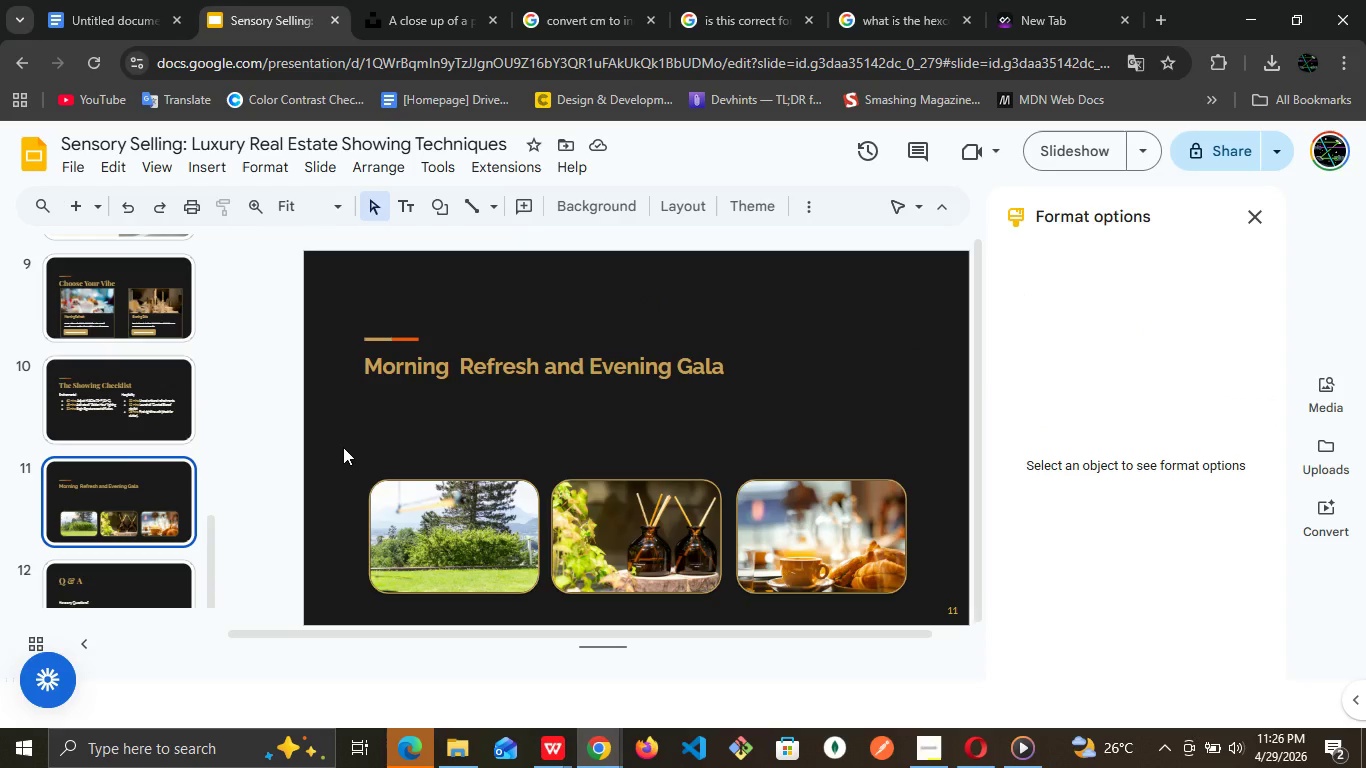 
left_click_drag(start_coordinate=[343, 447], to_coordinate=[925, 602])
 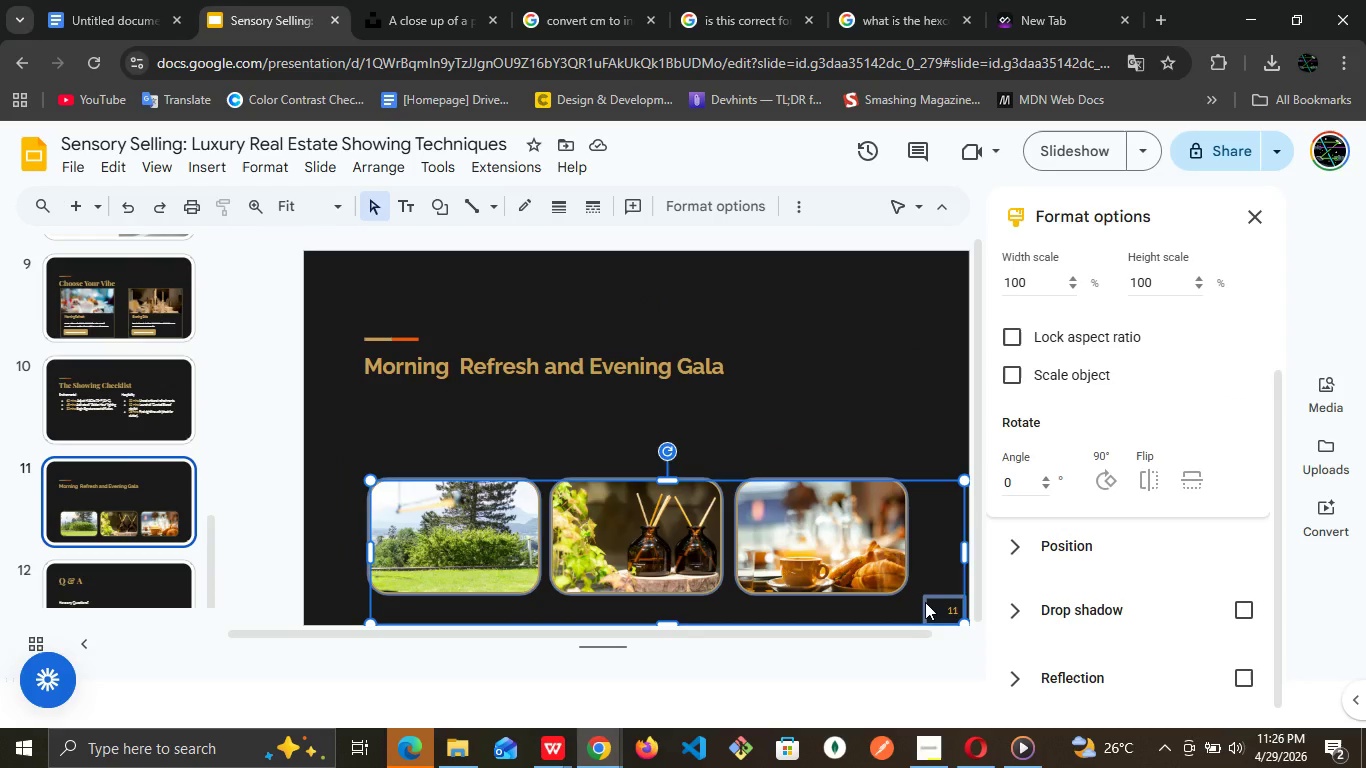 
left_click([925, 602])
 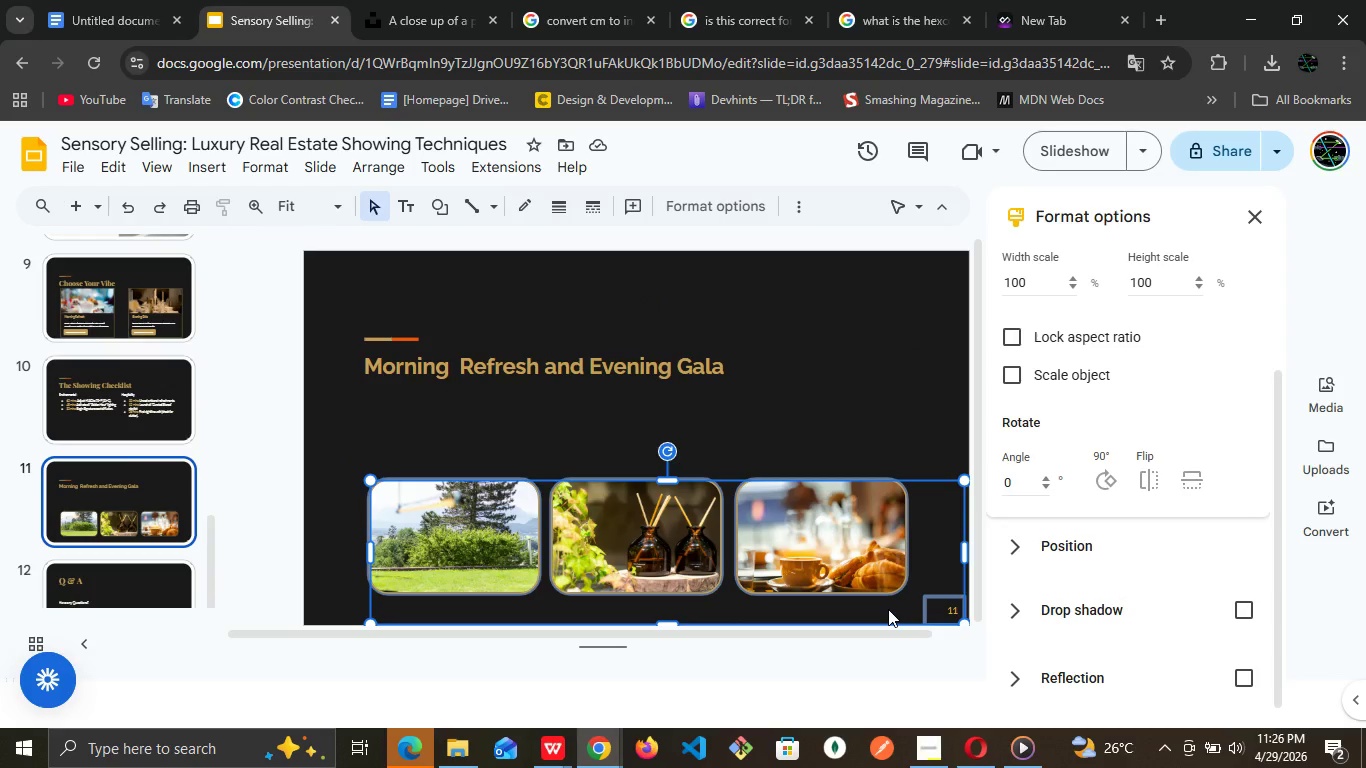 
left_click([888, 609])
 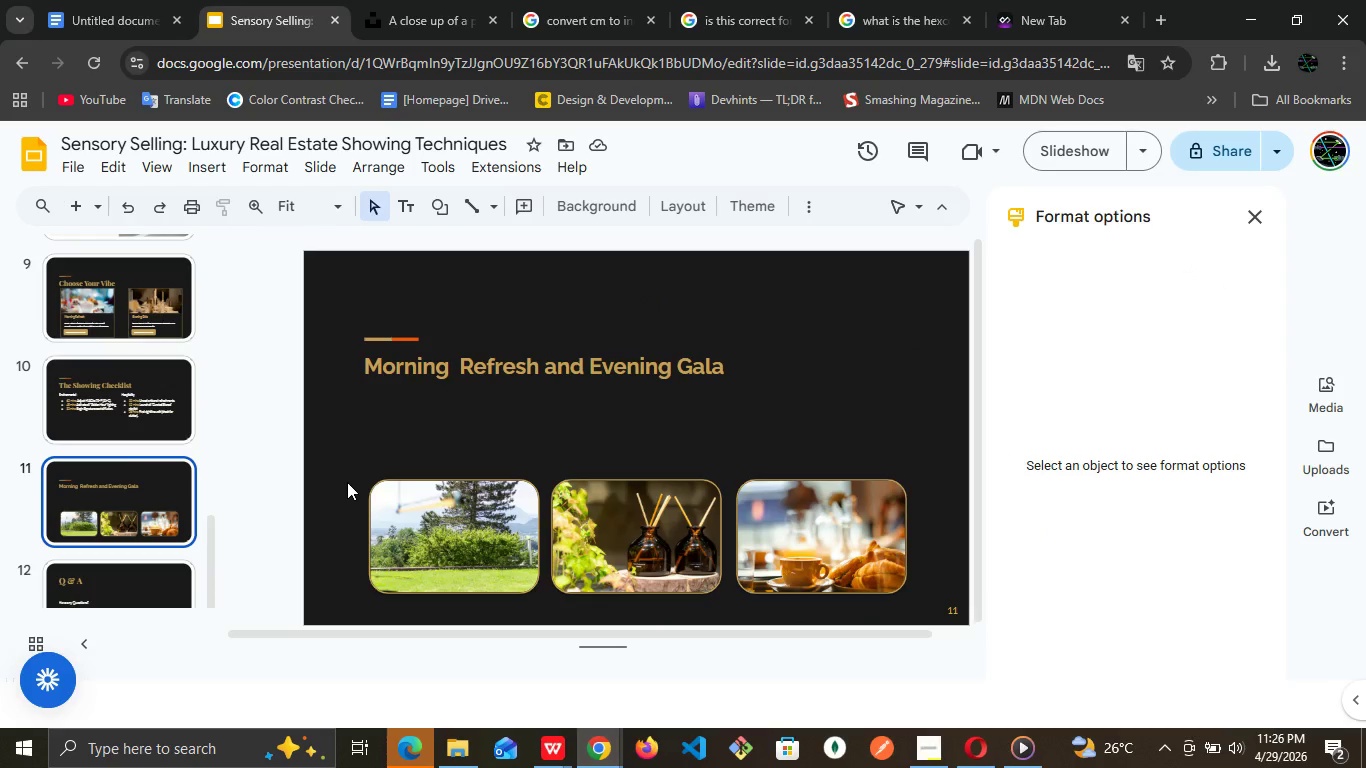 
left_click_drag(start_coordinate=[347, 480], to_coordinate=[903, 605])
 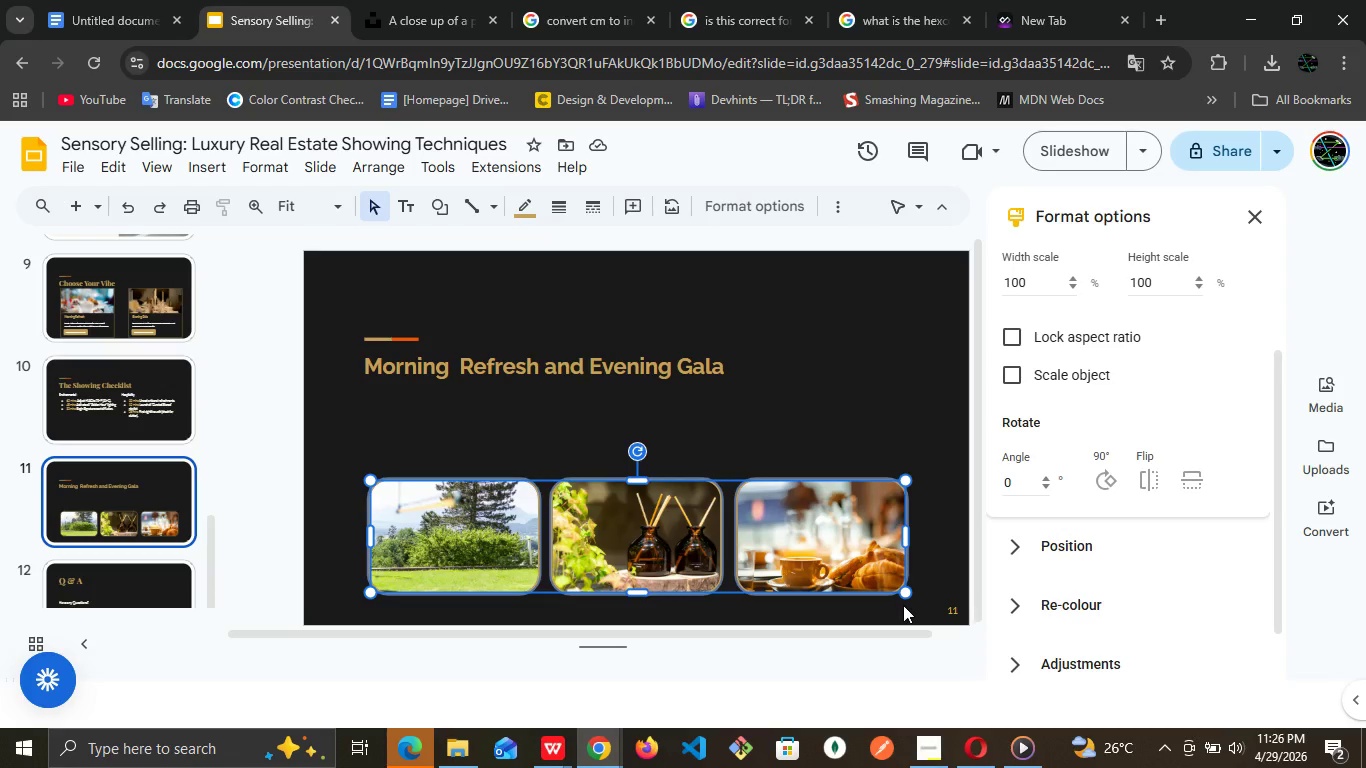 
key(ArrowDown)
 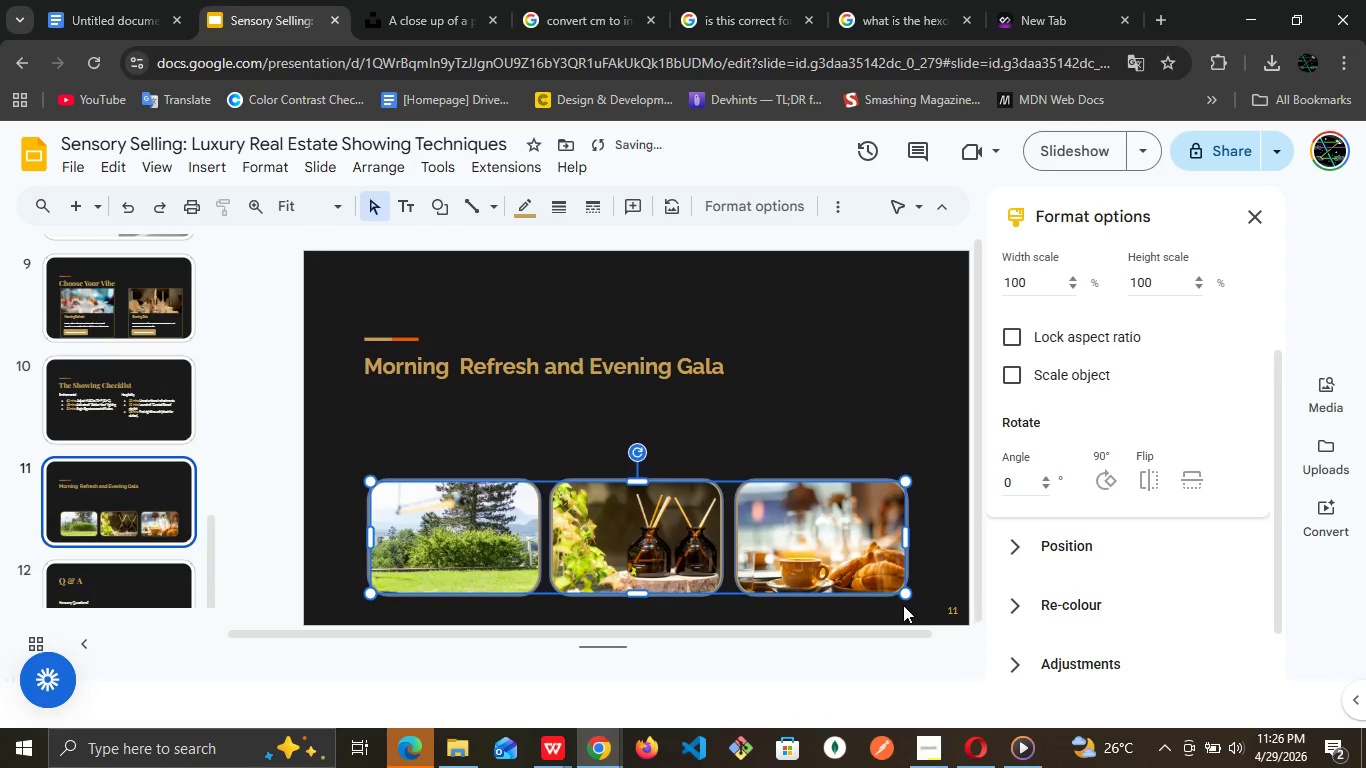 
key(ArrowDown)
 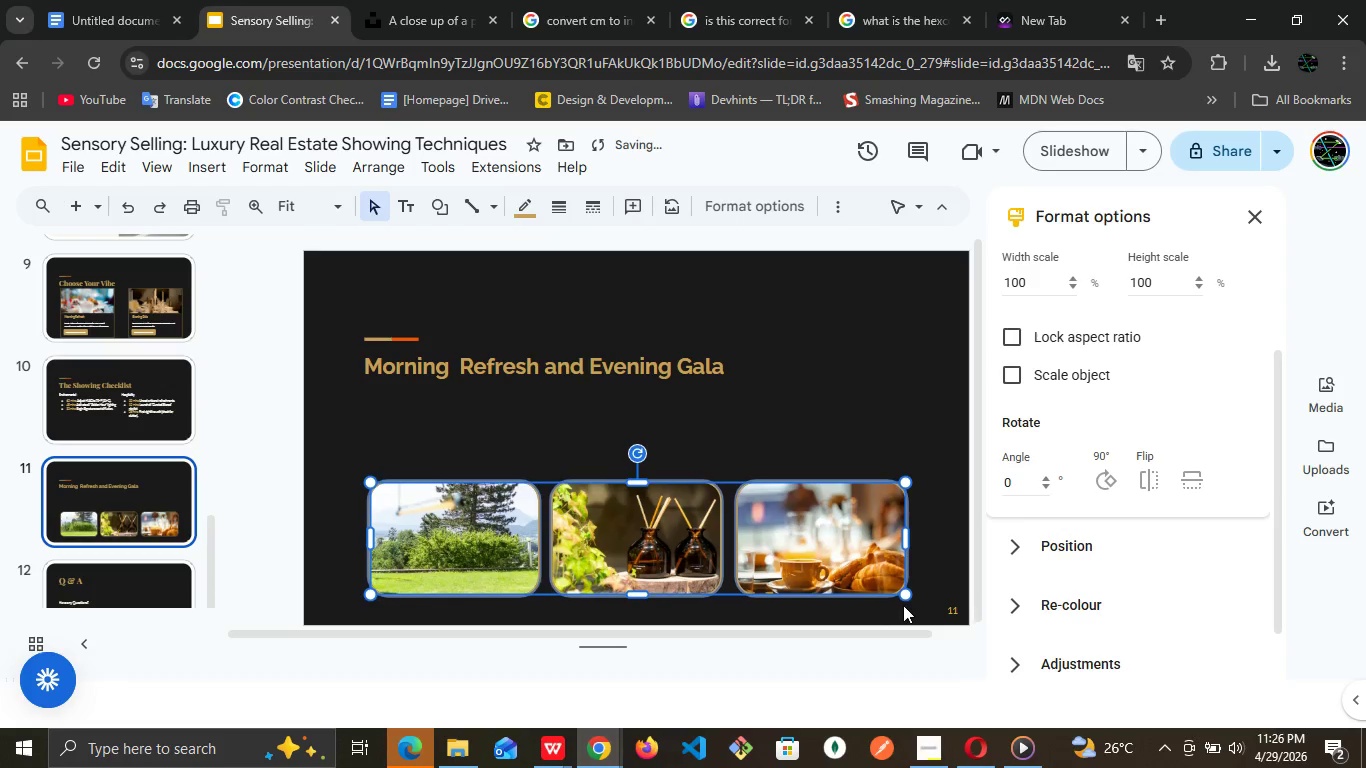 
key(ArrowDown)
 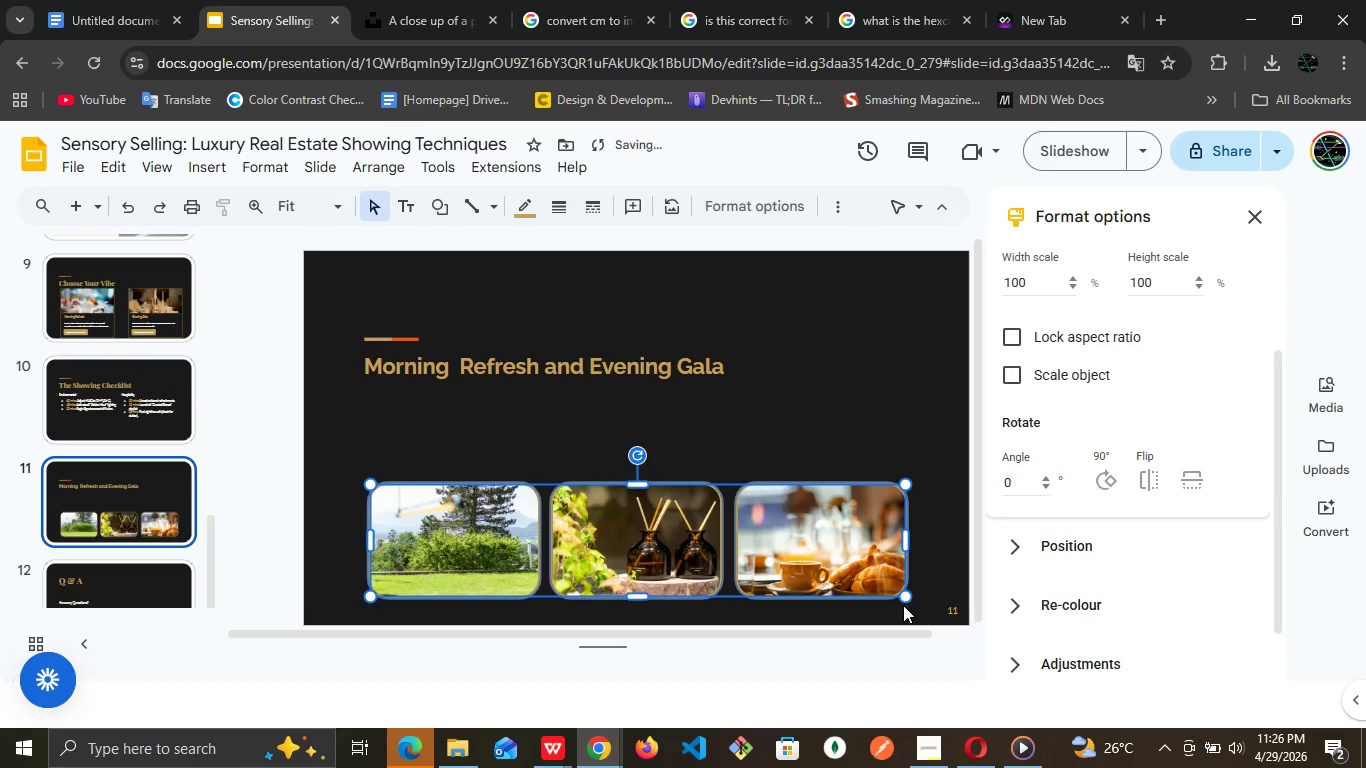 
key(ArrowDown)
 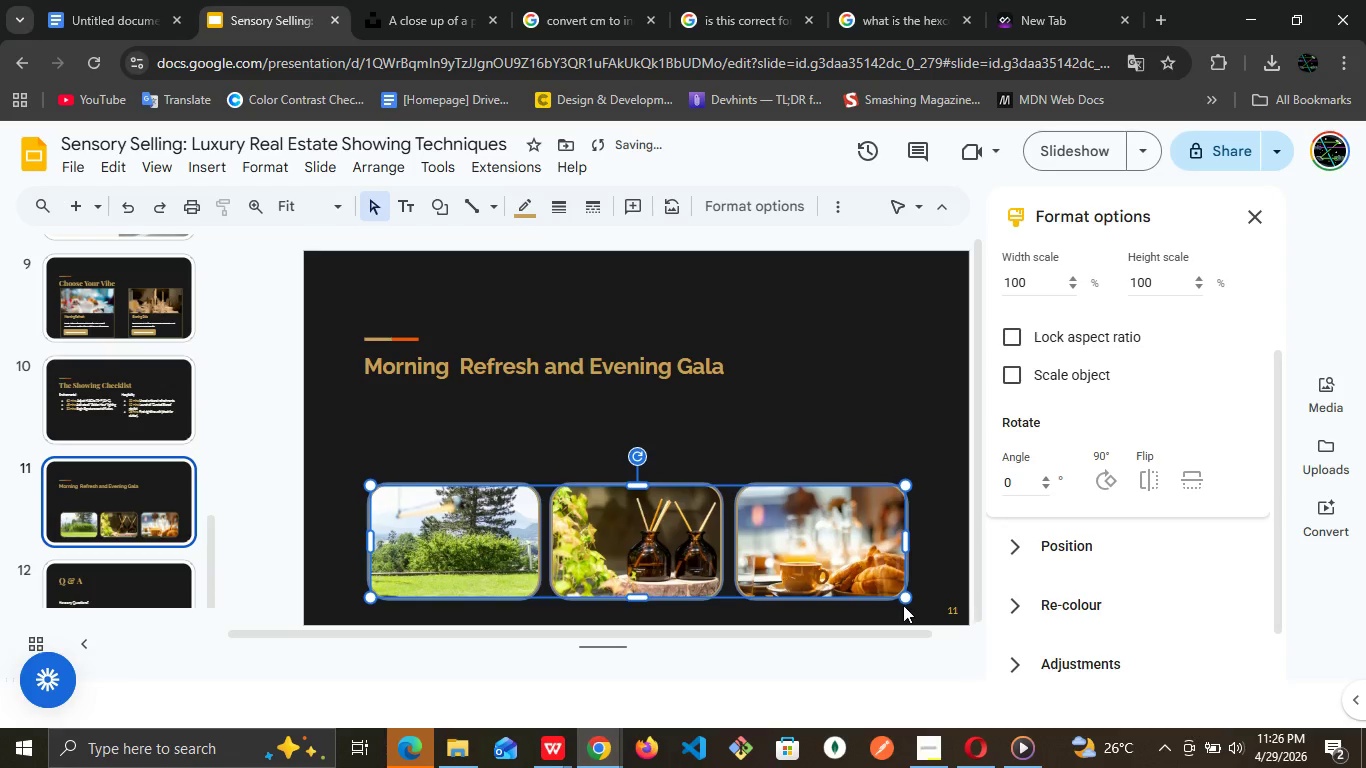 
key(ArrowDown)
 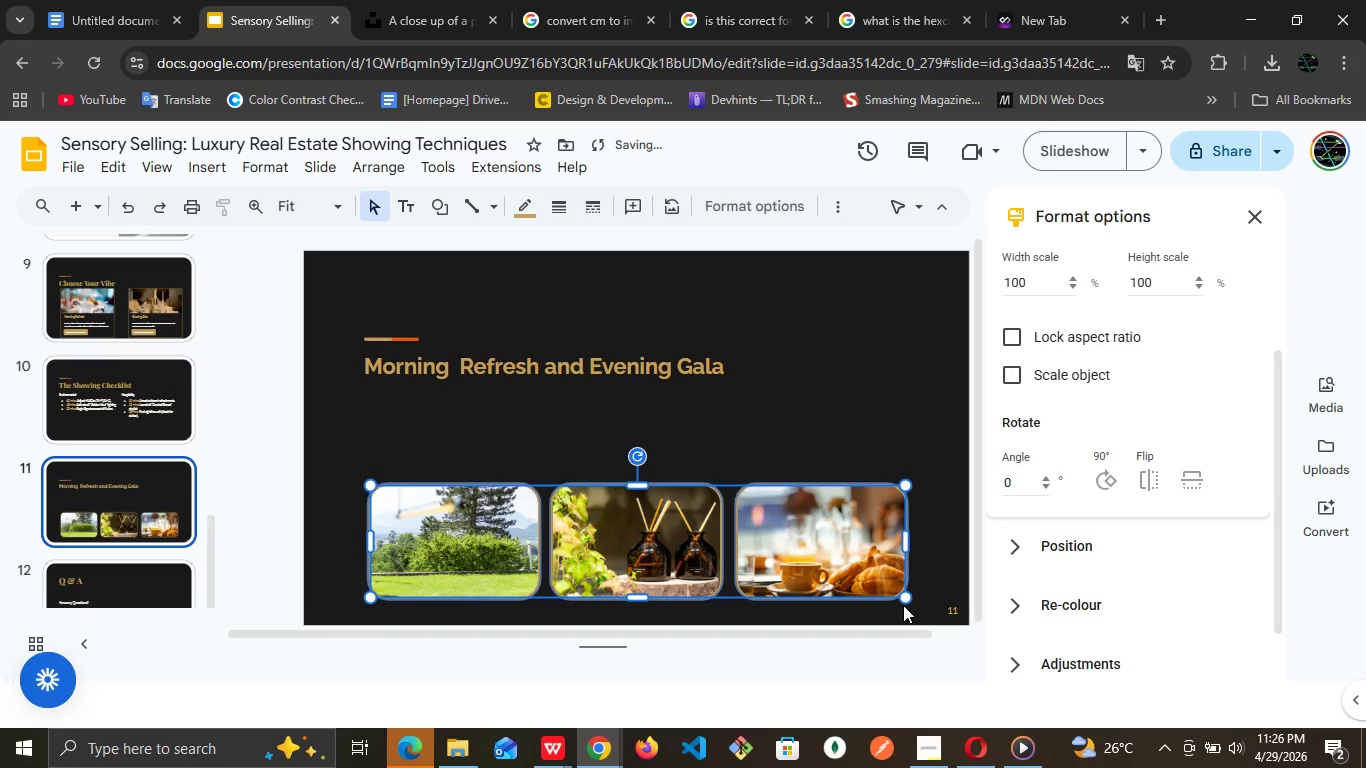 
key(ArrowDown)
 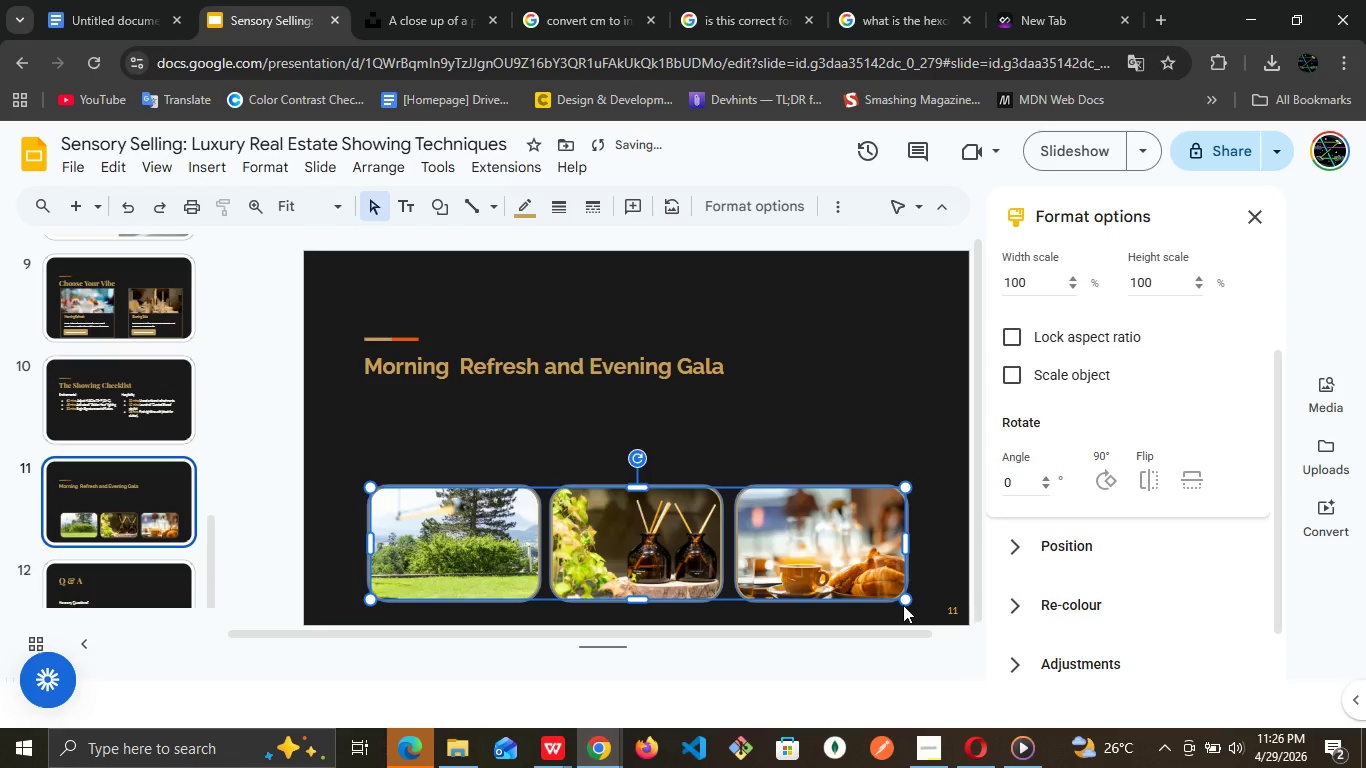 
key(ArrowDown)
 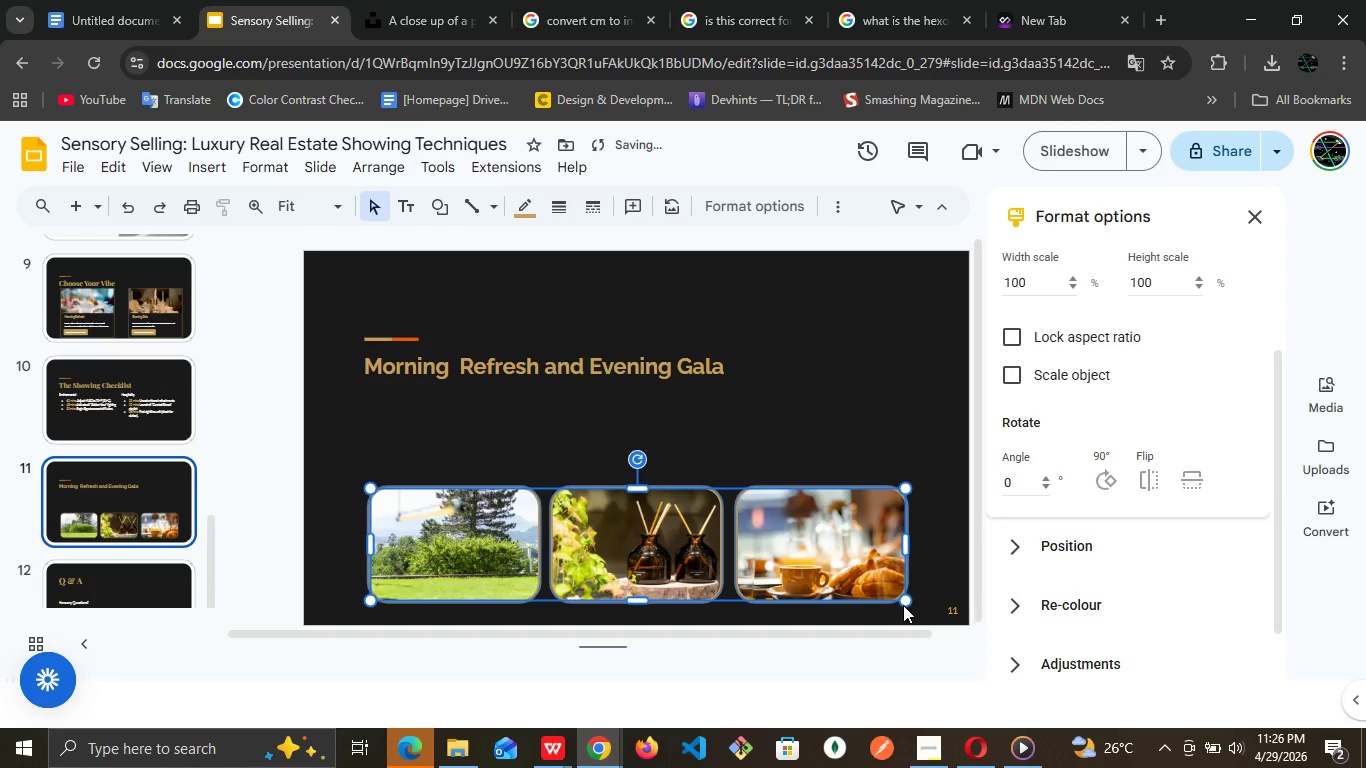 
key(ArrowDown)
 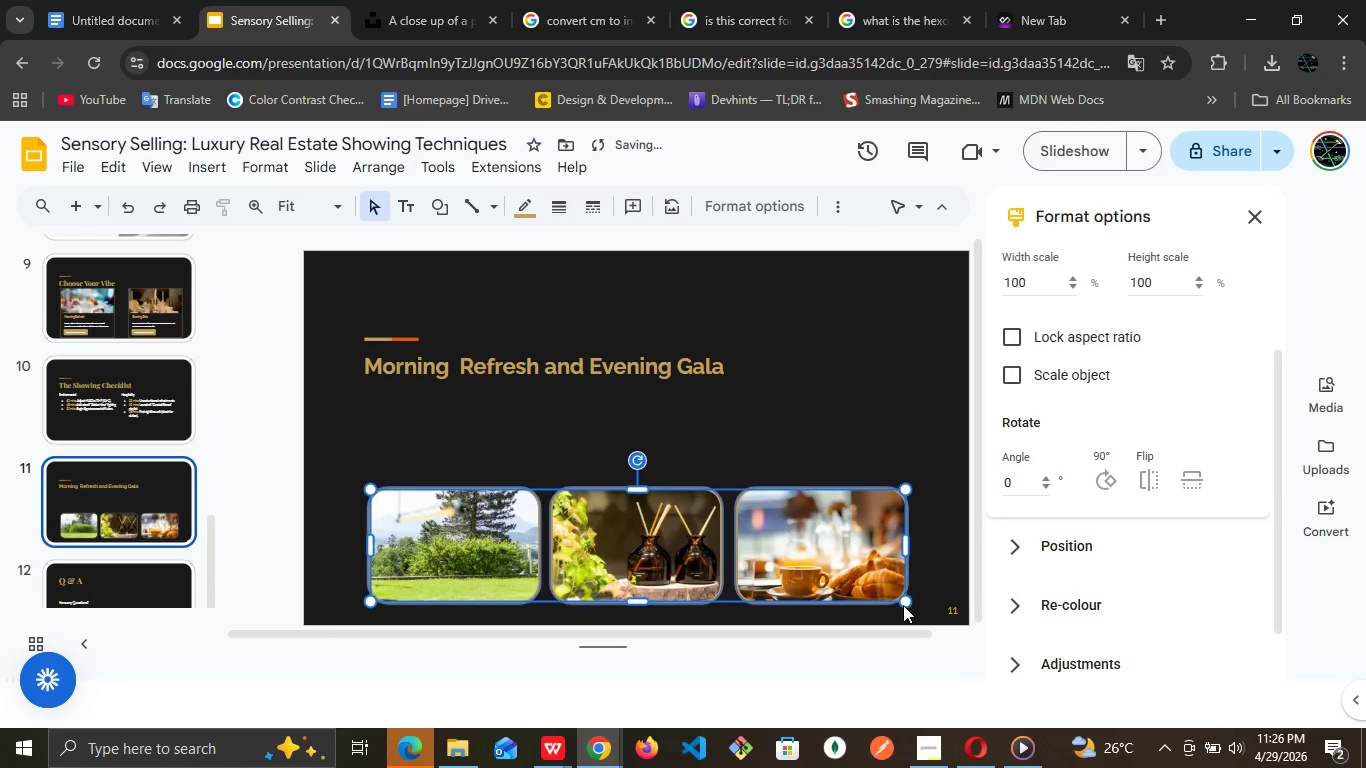 
key(ArrowDown)
 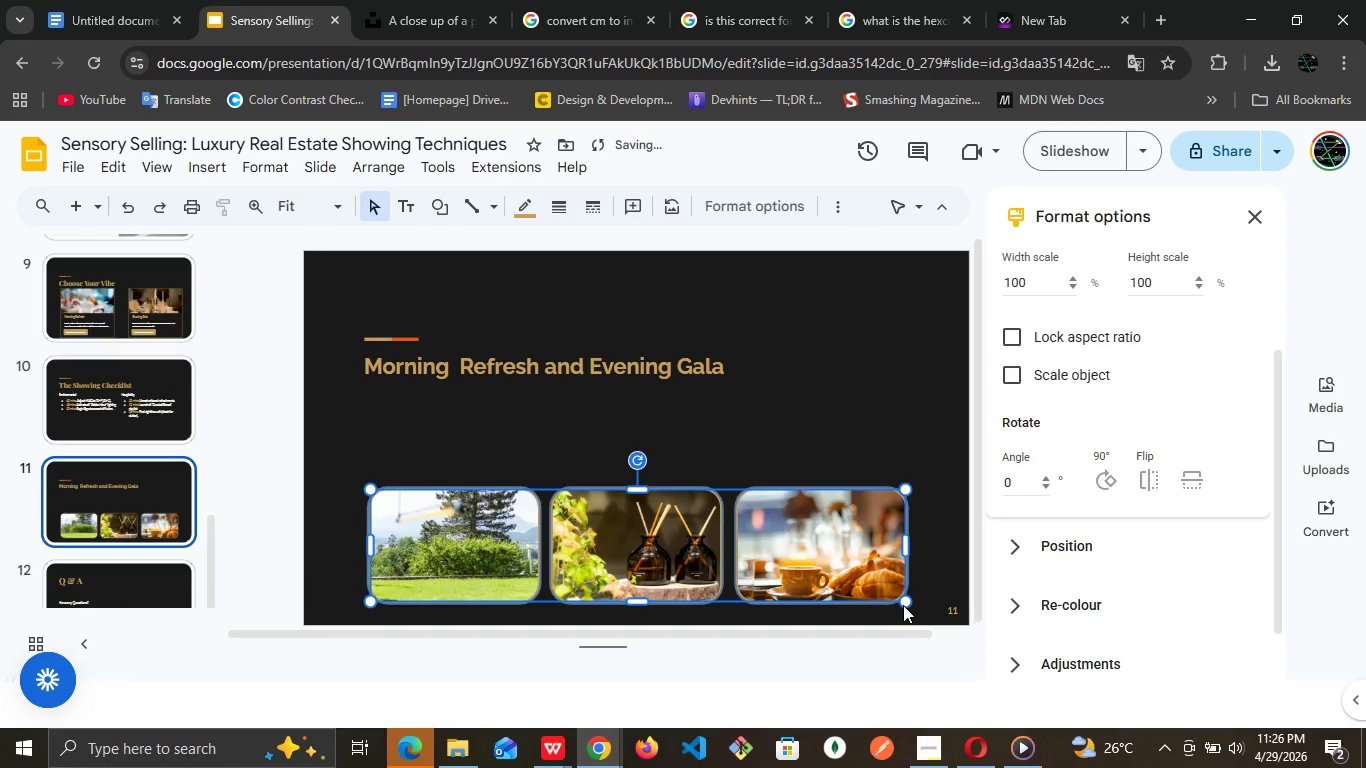 
key(ArrowDown)
 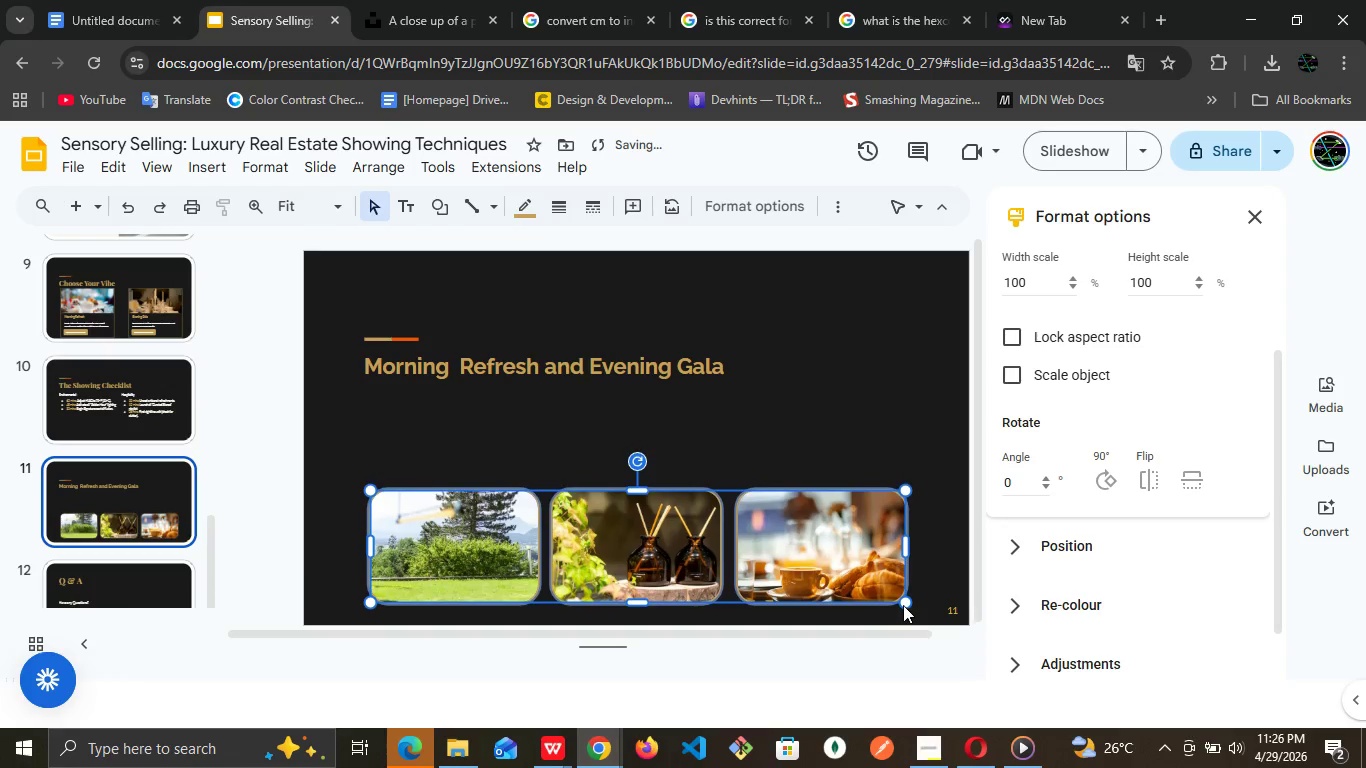 
key(ArrowDown)
 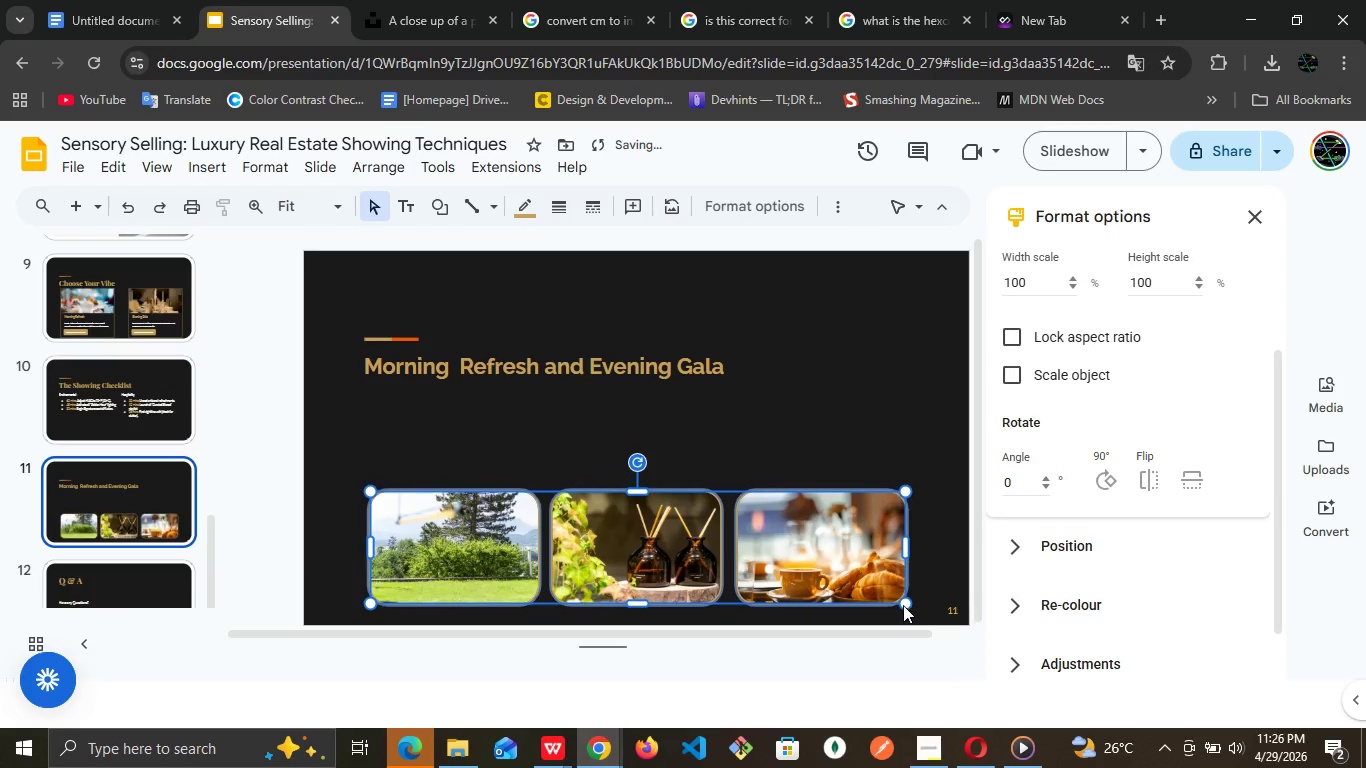 
key(ArrowDown)
 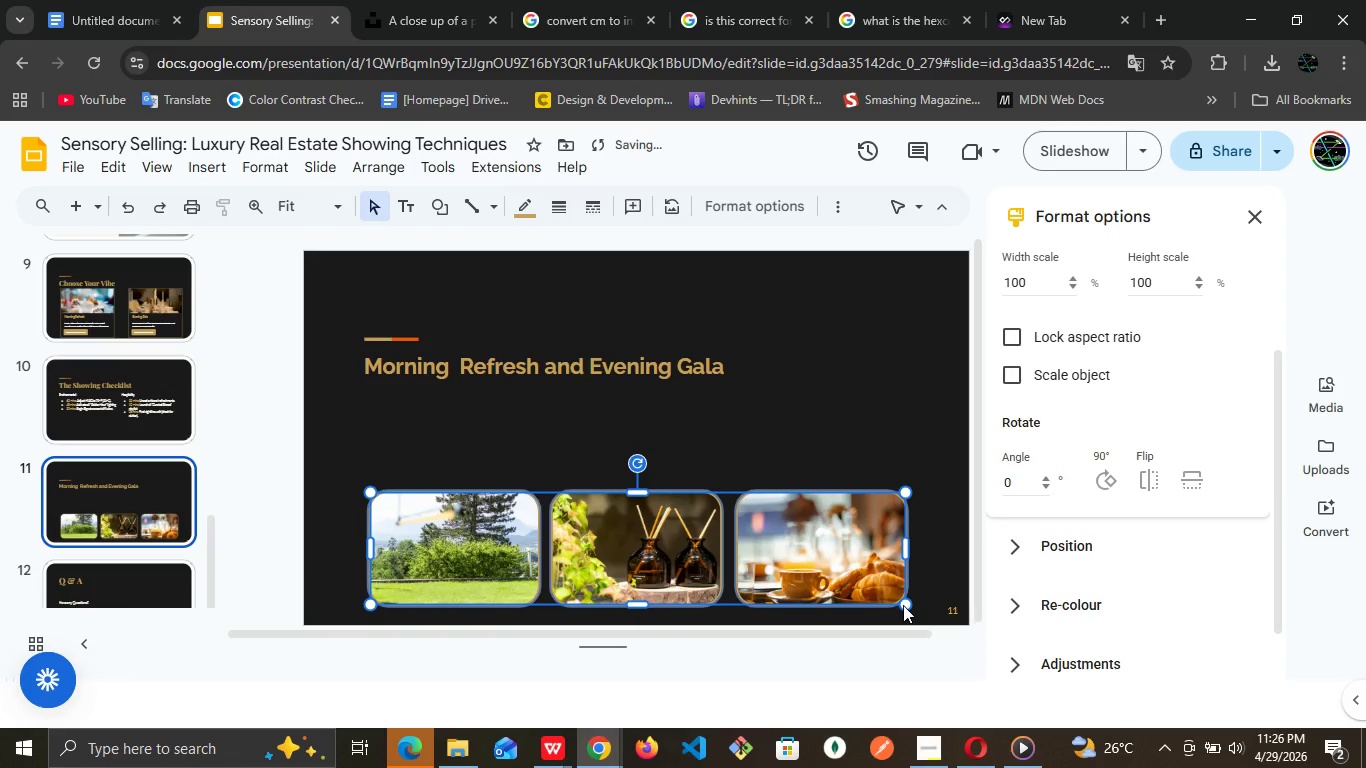 
key(ArrowDown)
 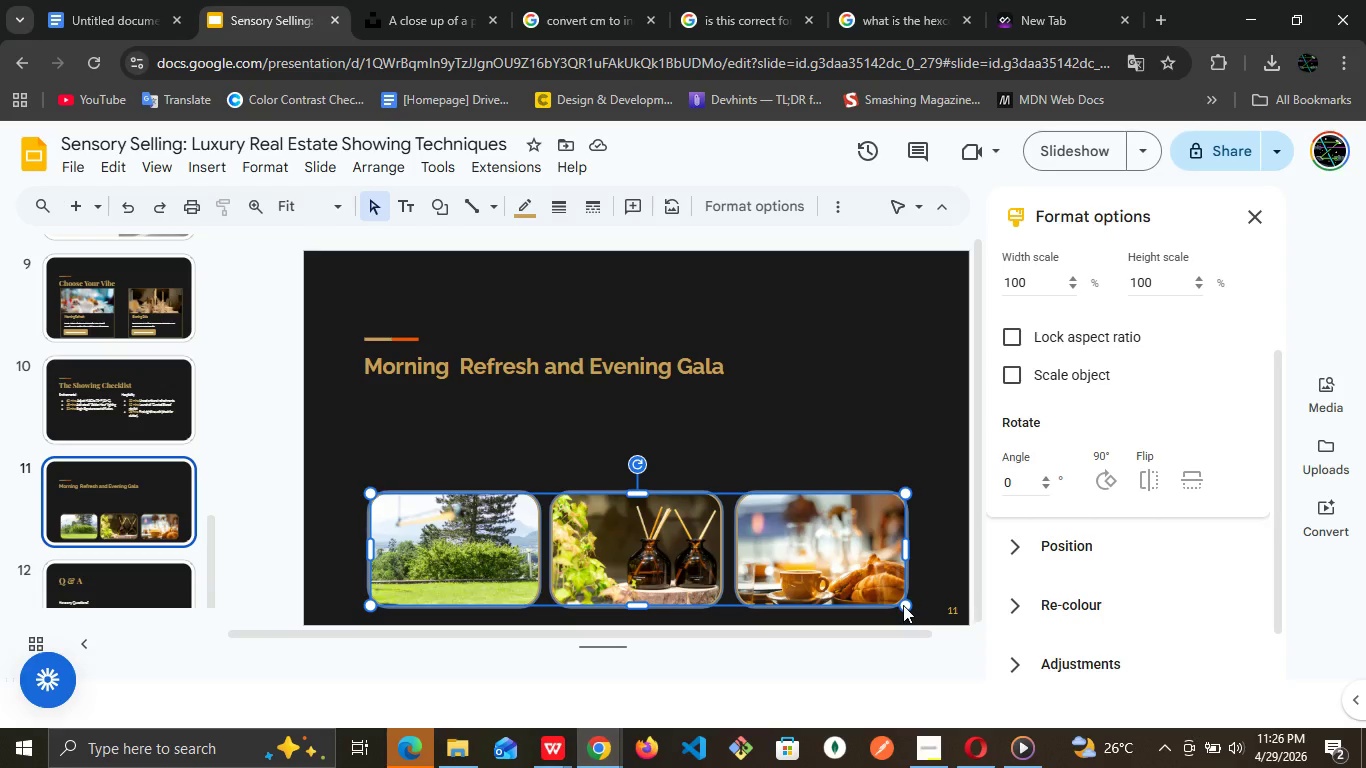 
wait(23.8)
 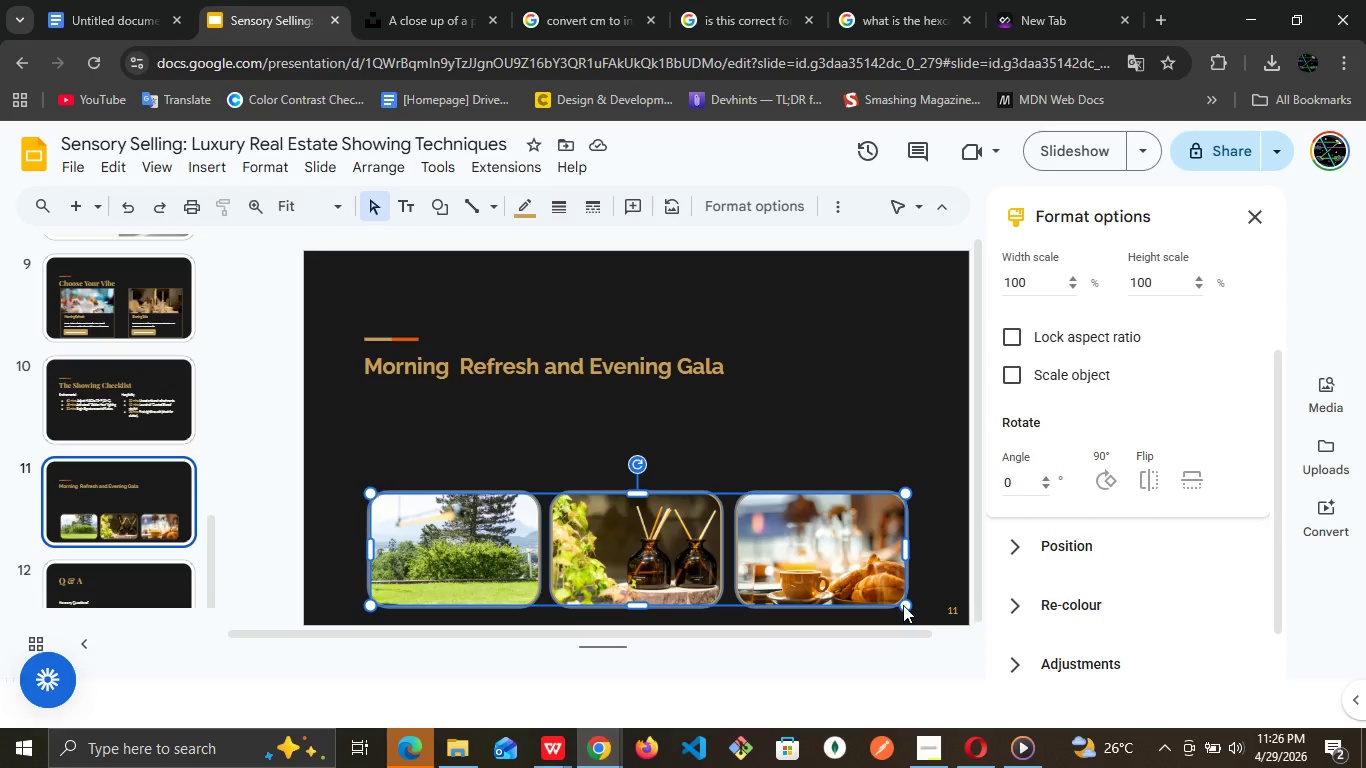 
left_click([99, 510])
 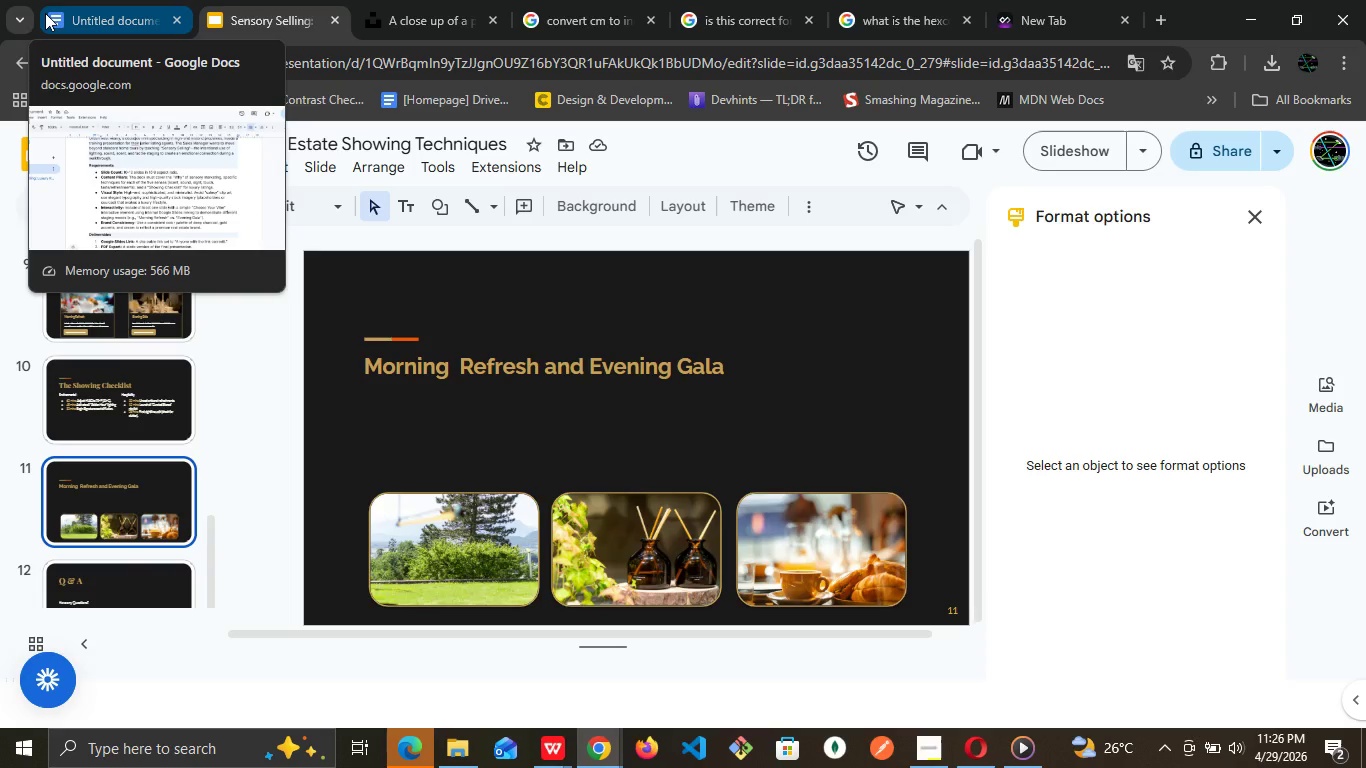 
wait(19.36)
 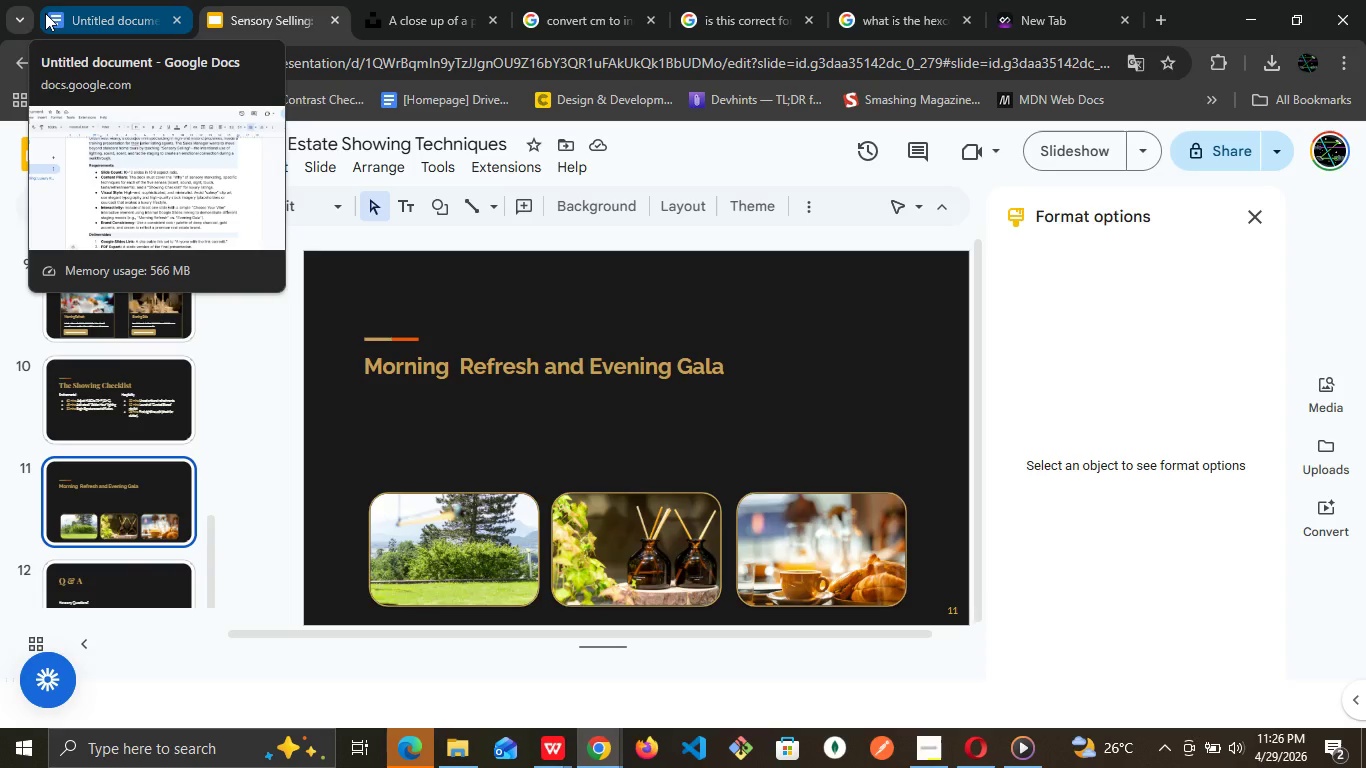 
left_click([120, 406])
 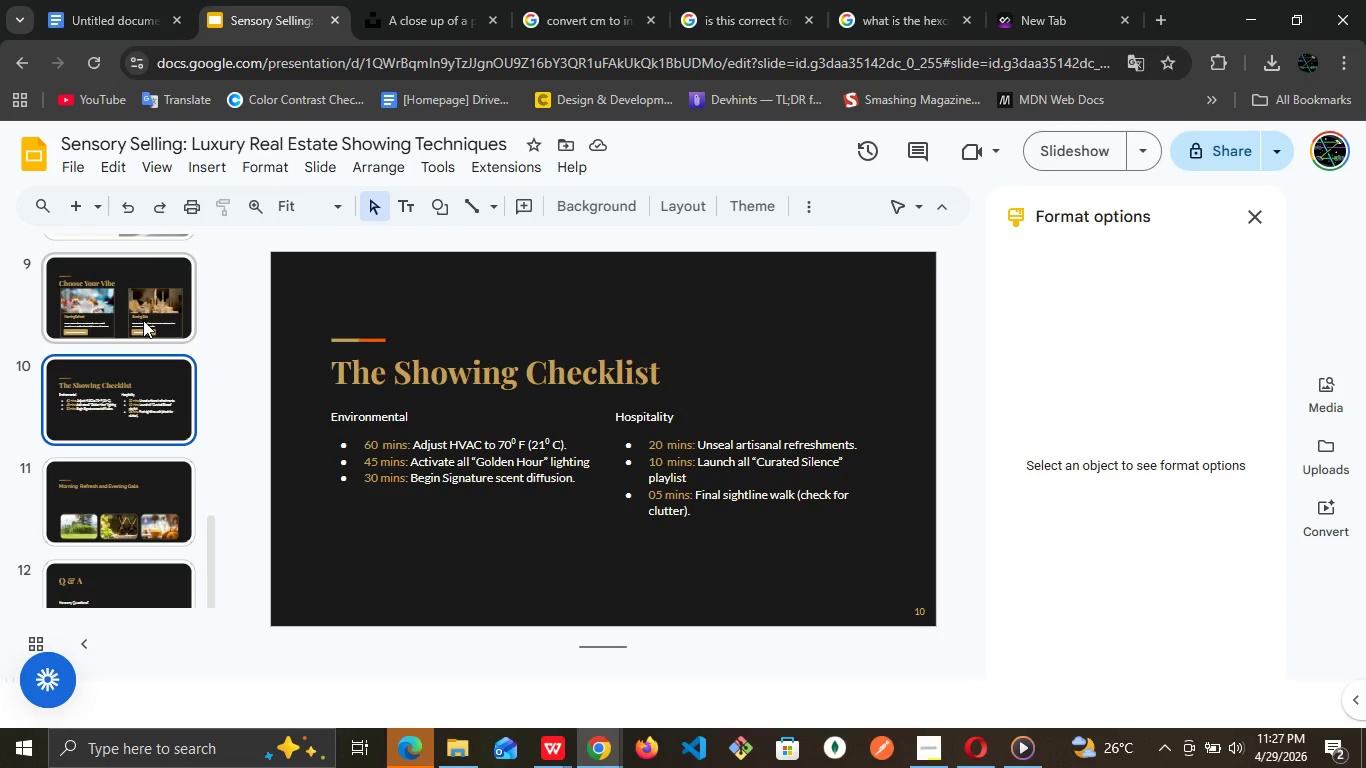 
left_click([143, 320])
 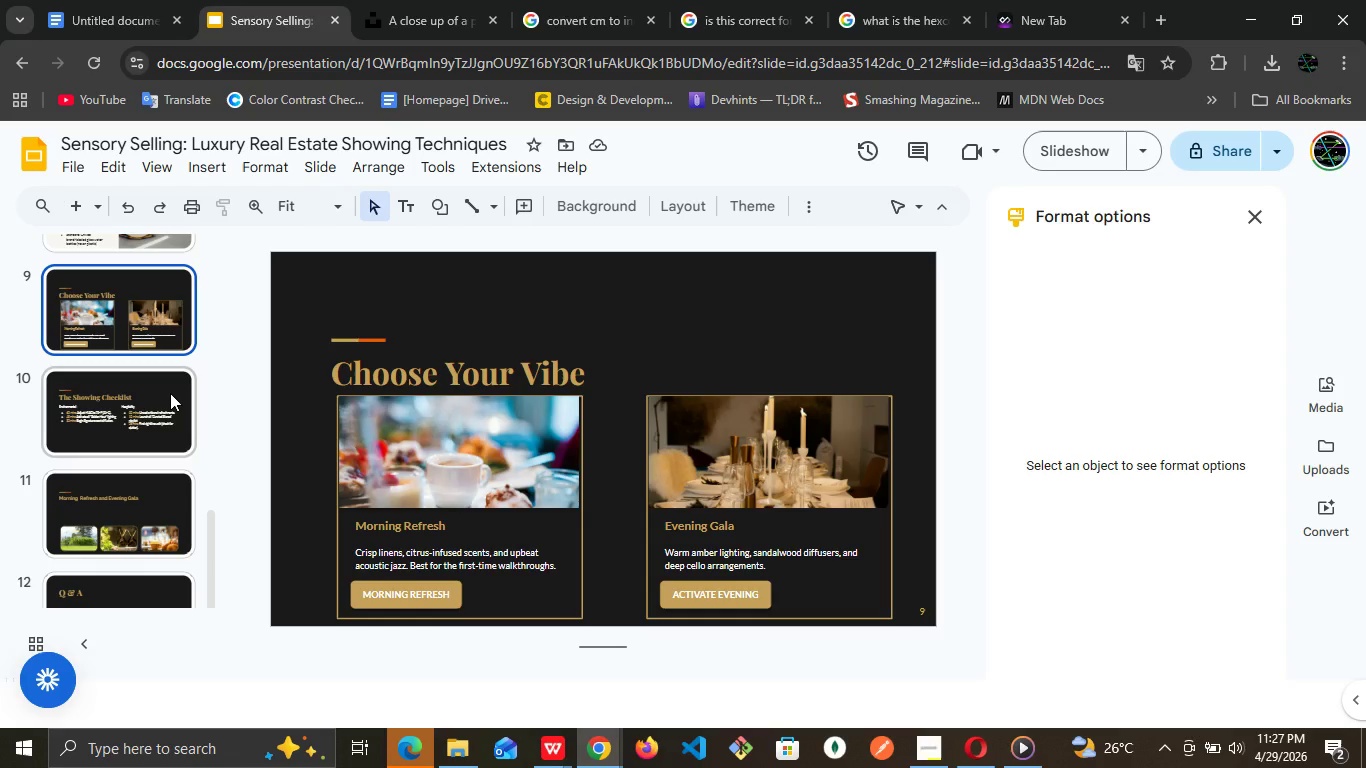 
scroll: coordinate [169, 393], scroll_direction: up, amount: 3.0
 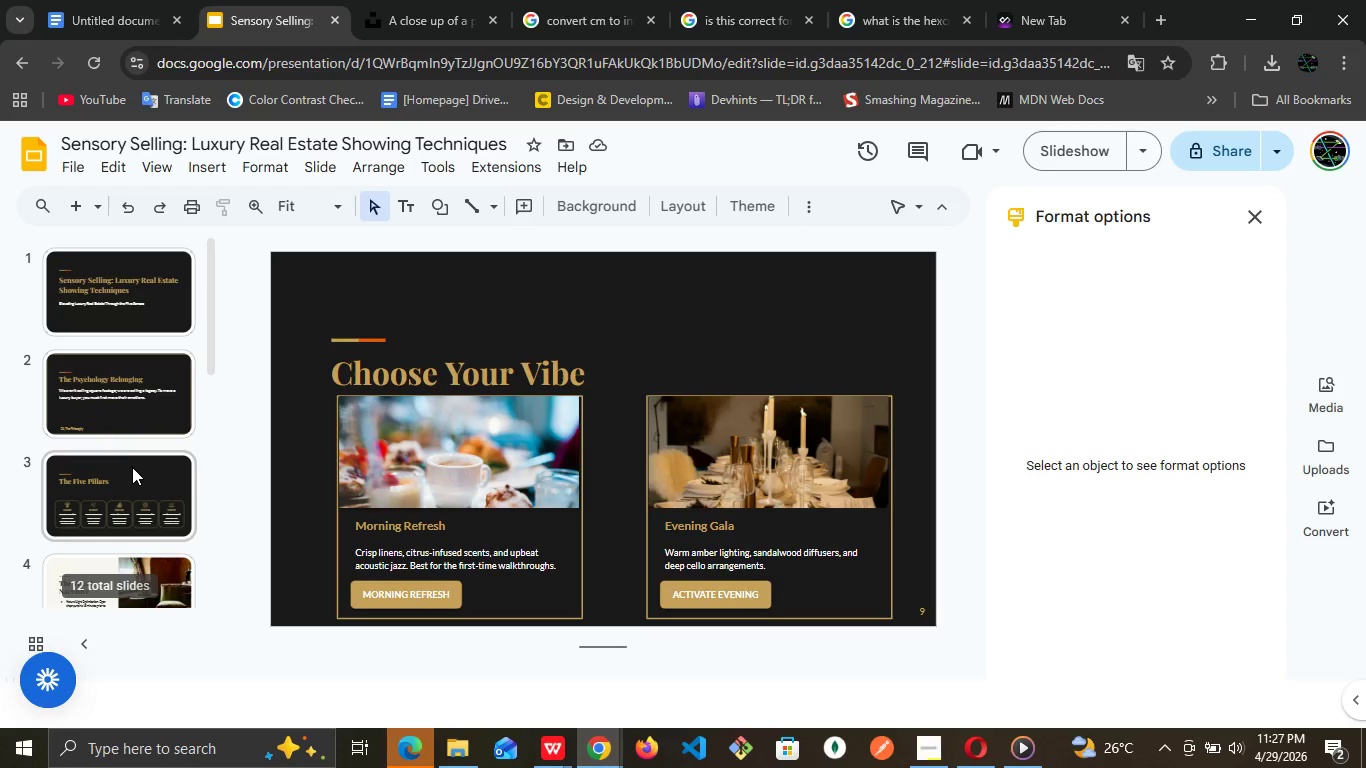 
left_click([132, 467])
 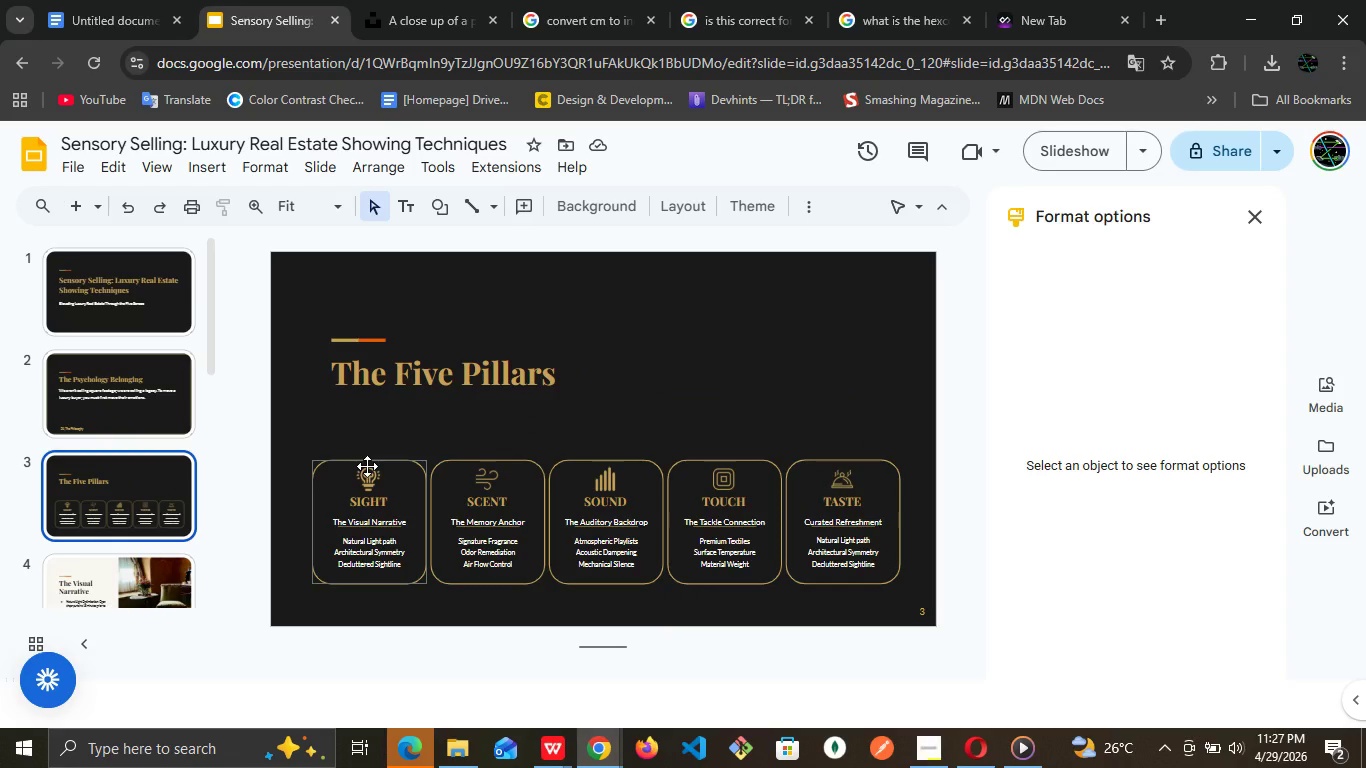 
left_click([367, 466])
 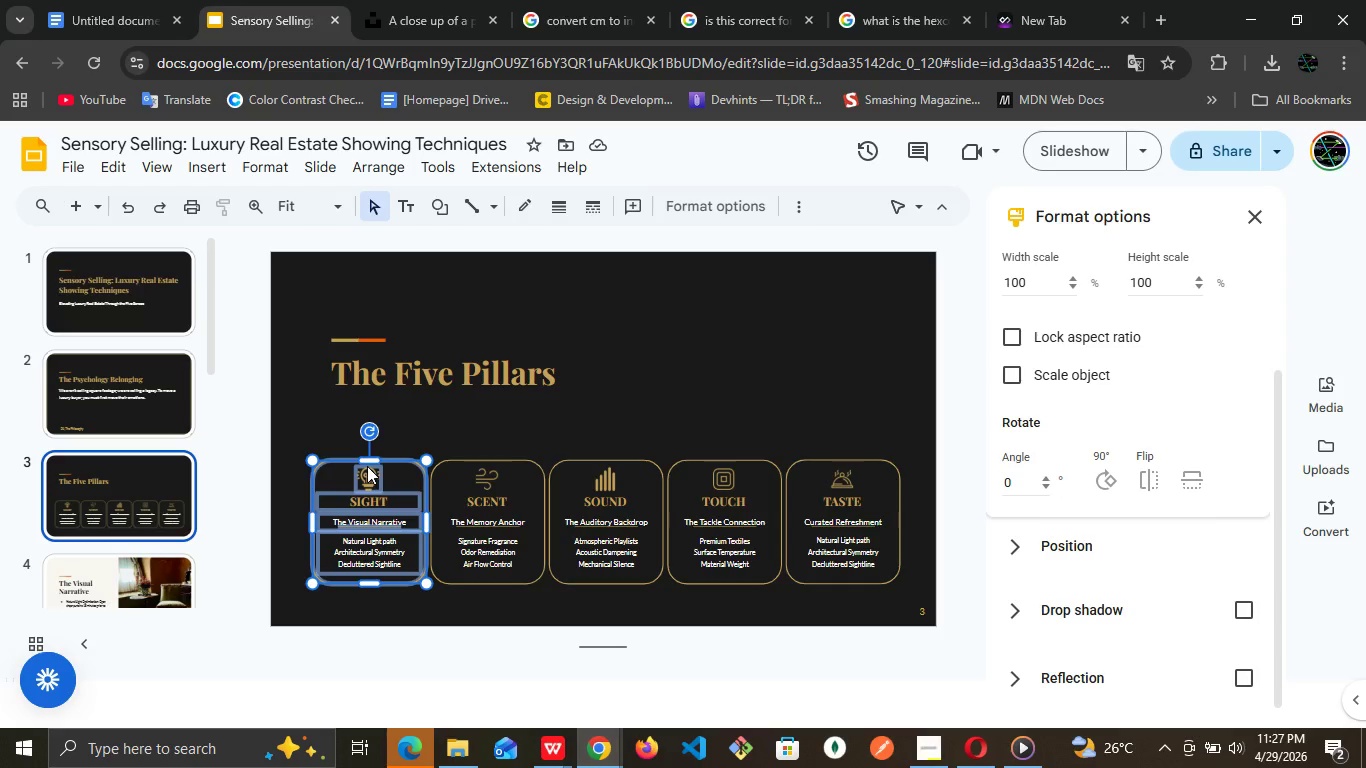 
right_click([367, 466])
 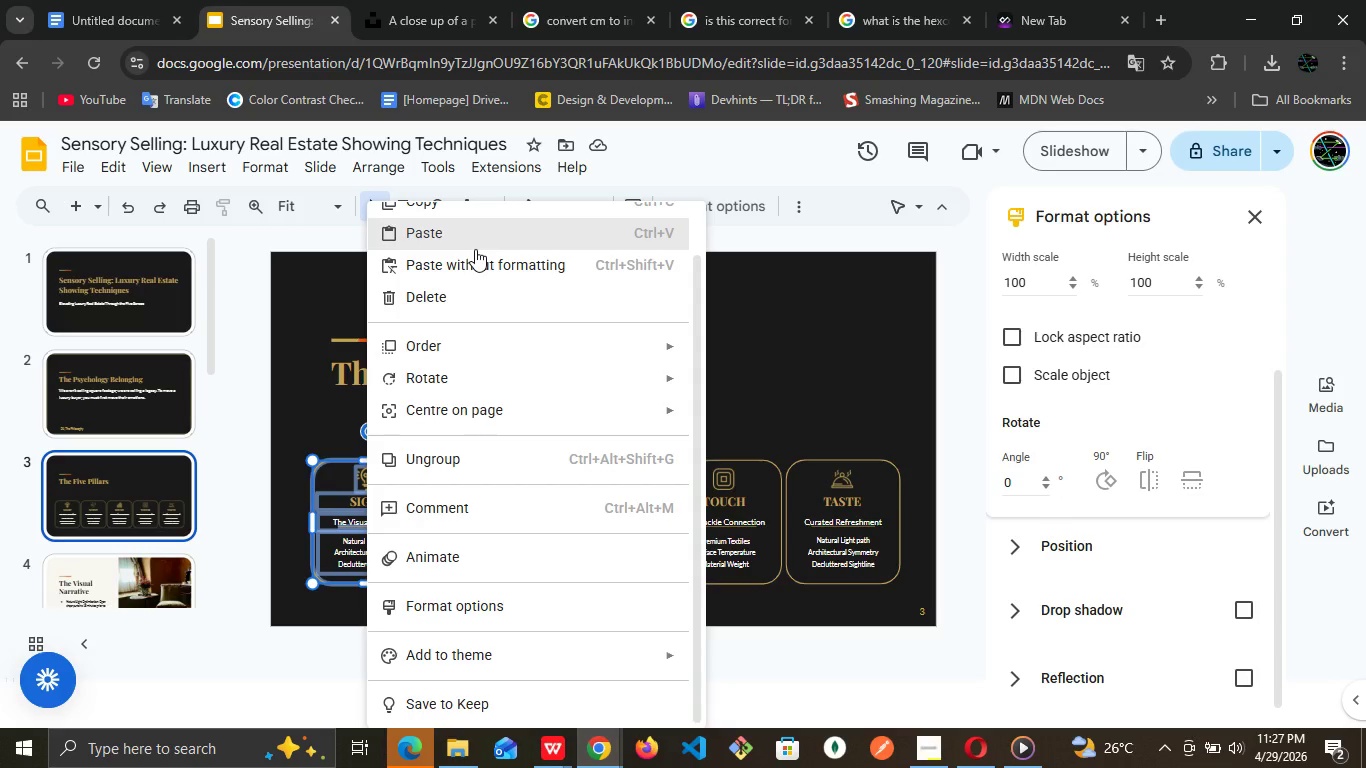 
scroll: coordinate [475, 249], scroll_direction: up, amount: 2.0
 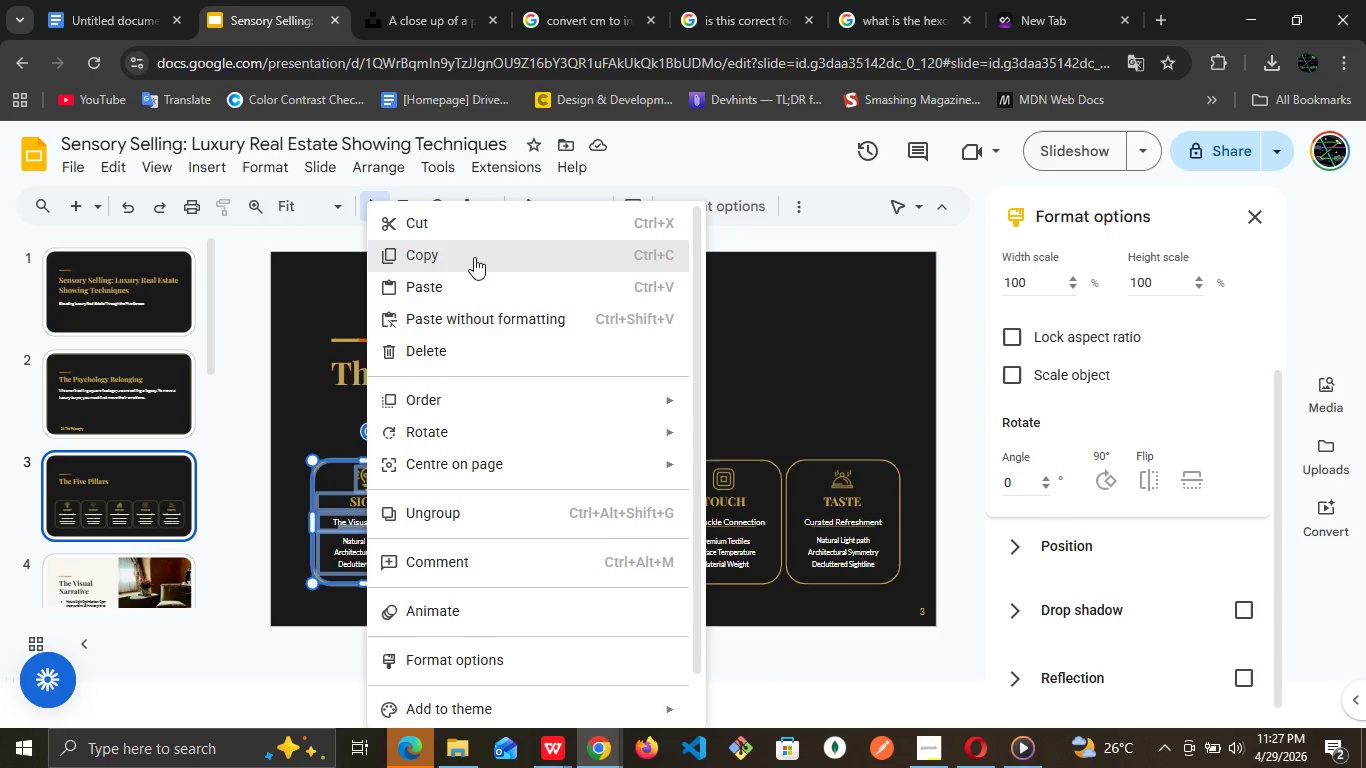 
left_click([474, 257])
 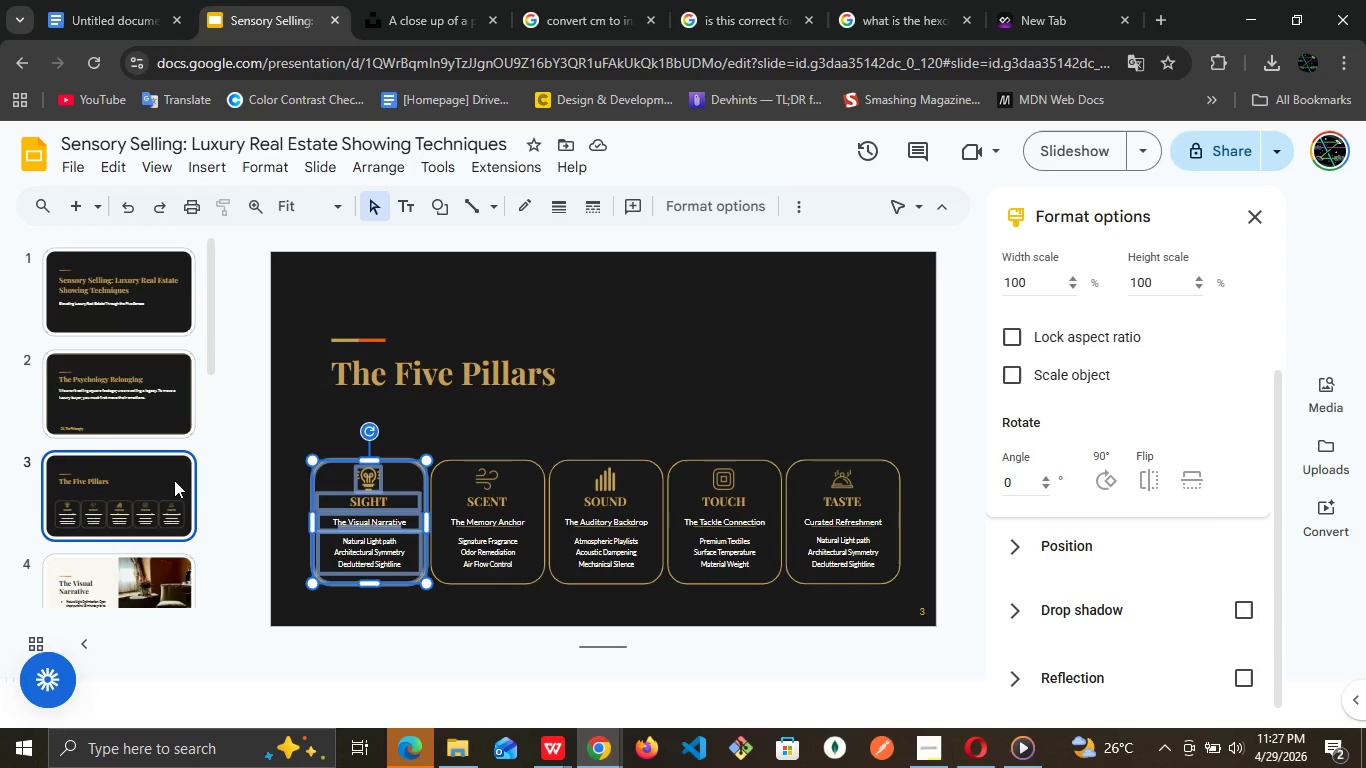 
scroll: coordinate [174, 480], scroll_direction: down, amount: 4.0
 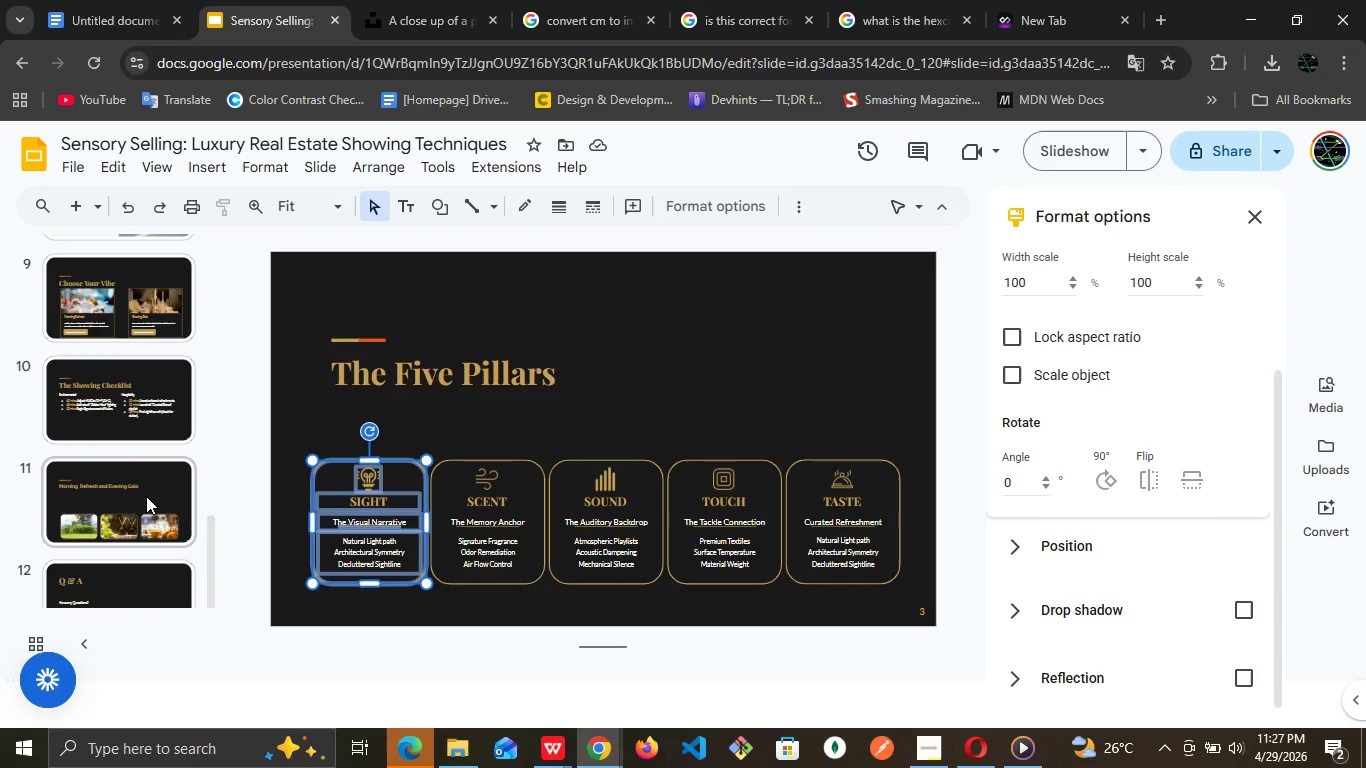 
left_click([146, 496])
 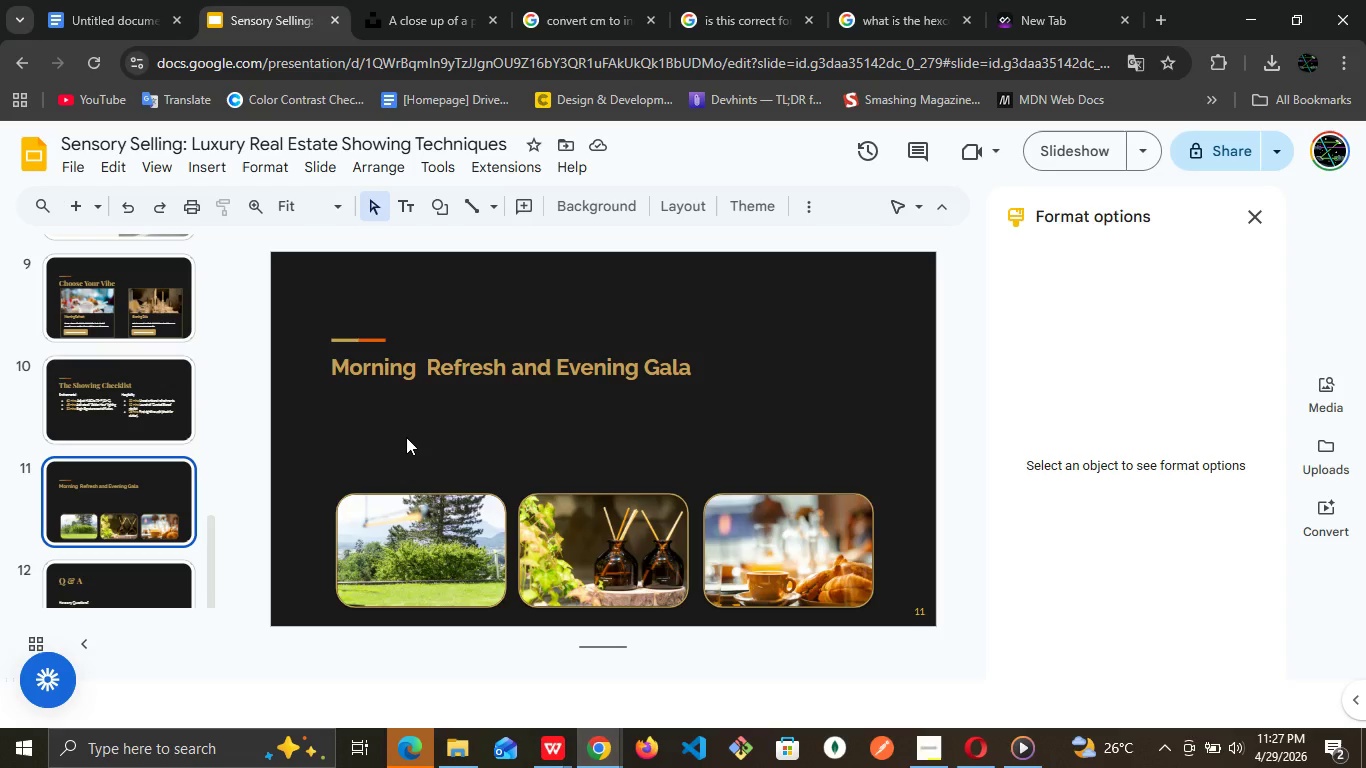 
left_click([406, 437])
 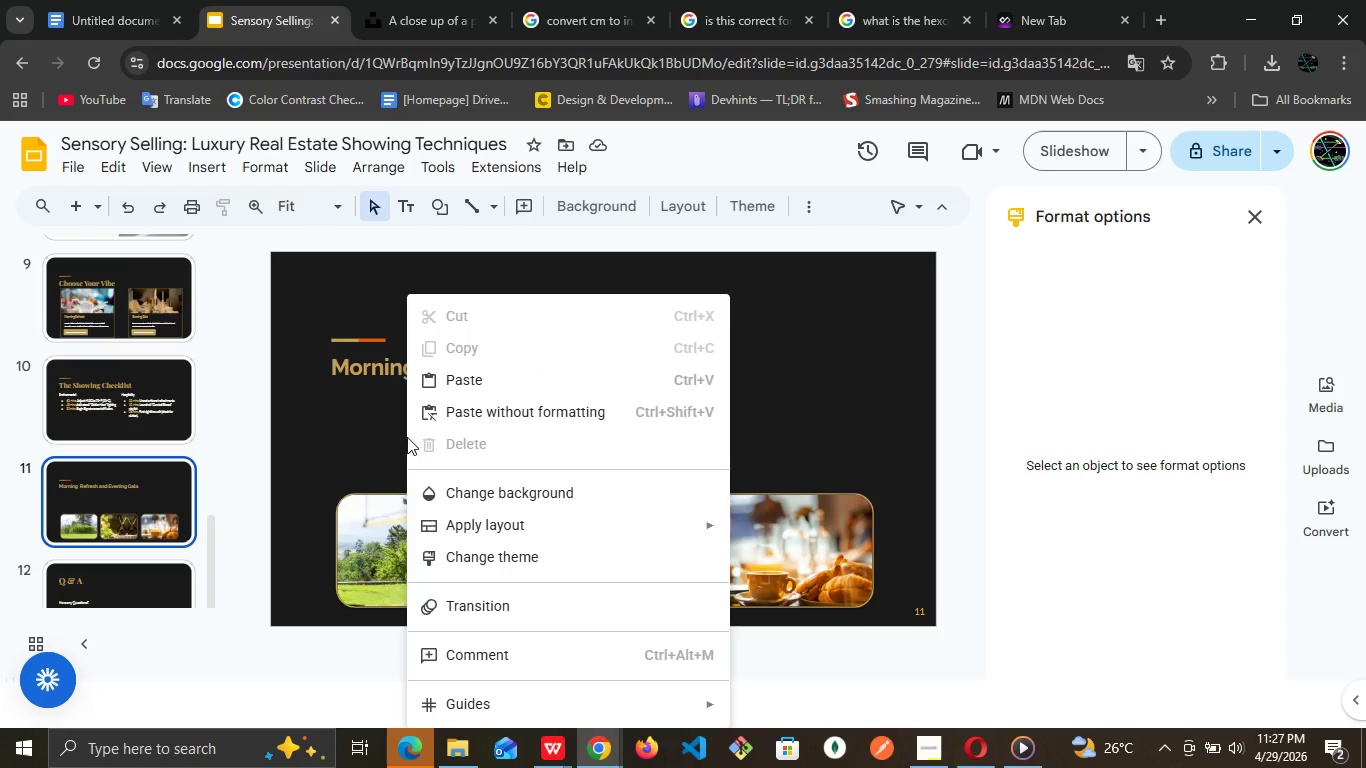 
left_click([511, 378])
 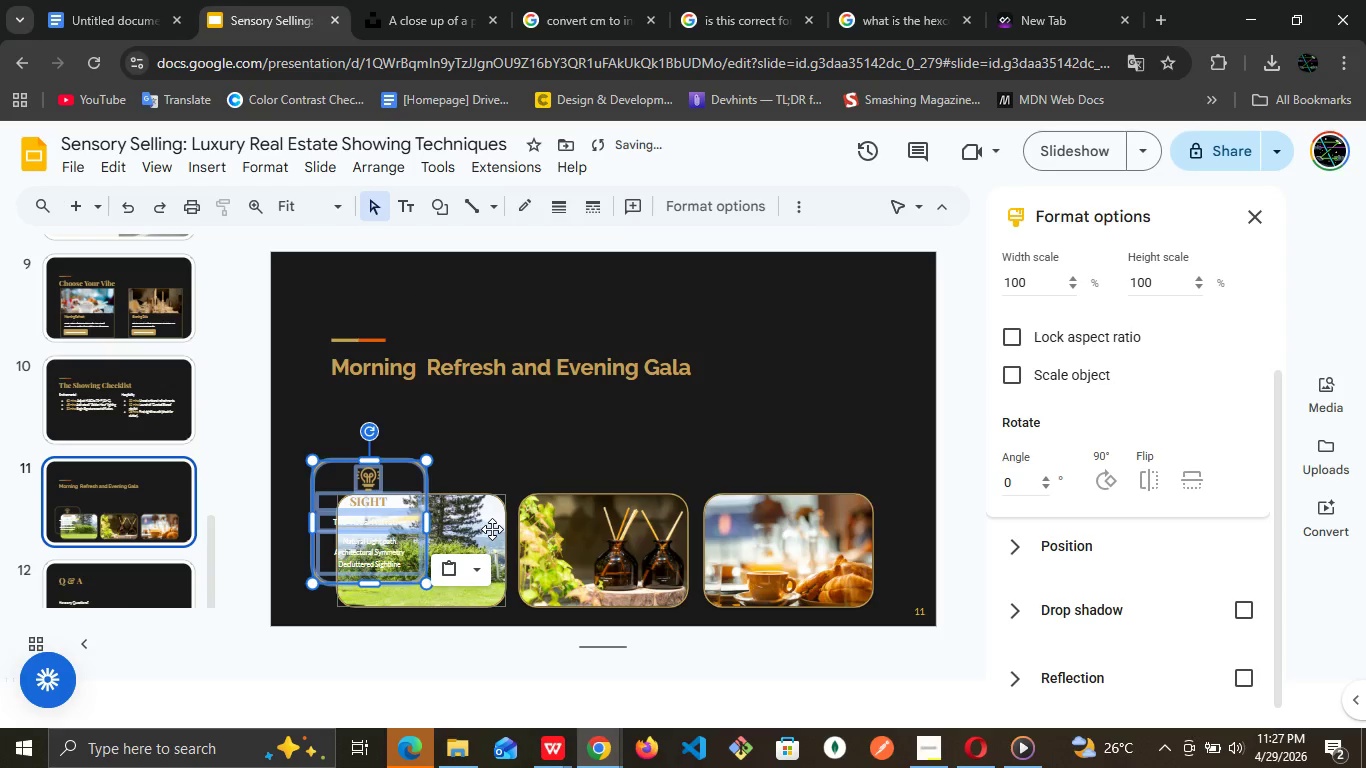 
left_click([492, 527])
 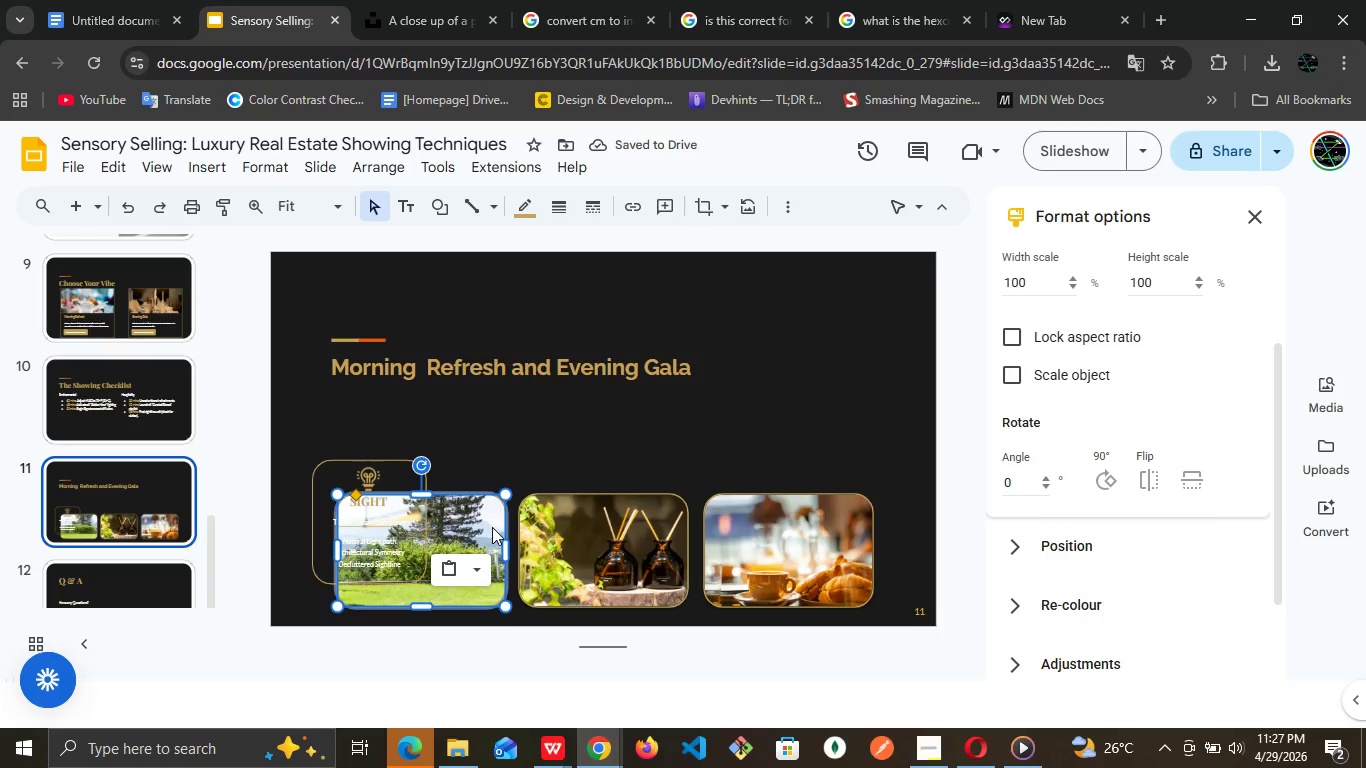 
hold_key(key=ArrowDown, duration=0.56)
 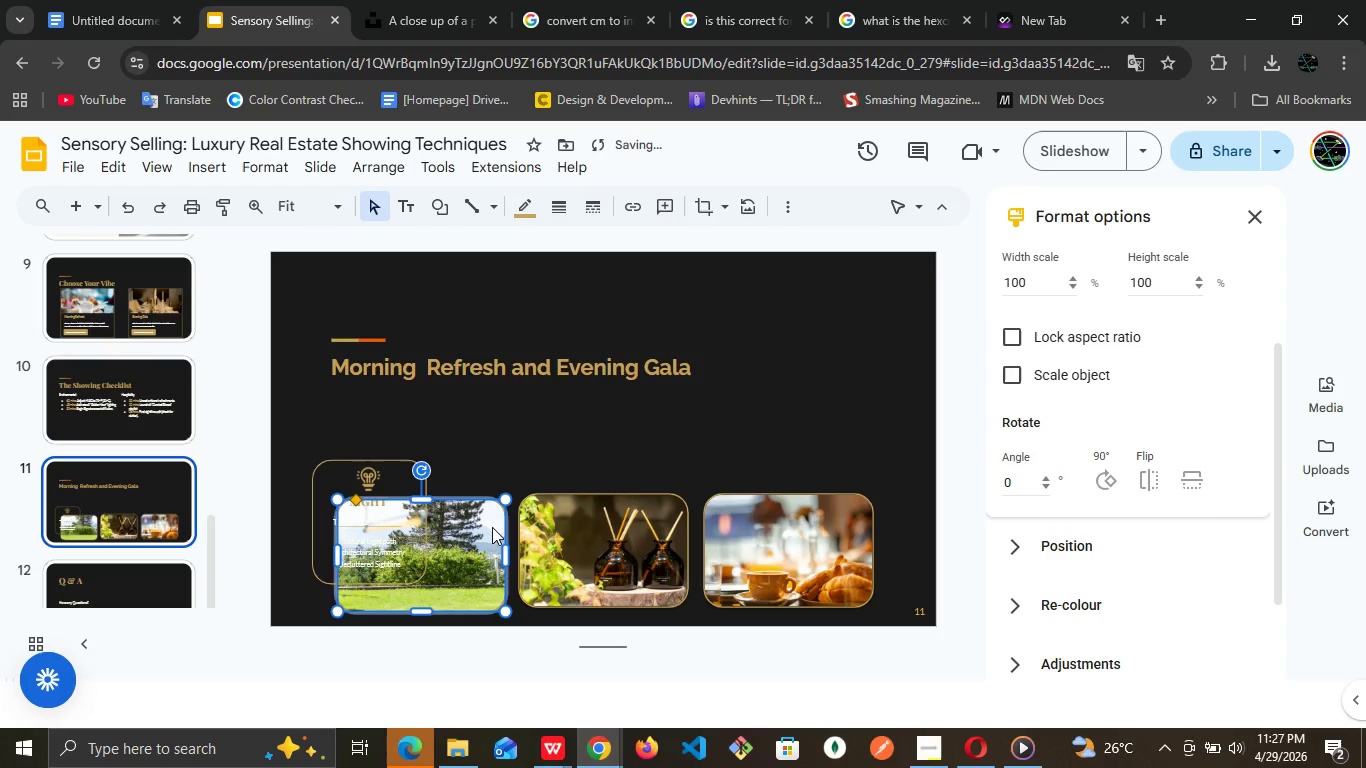 
key(ArrowDown)
 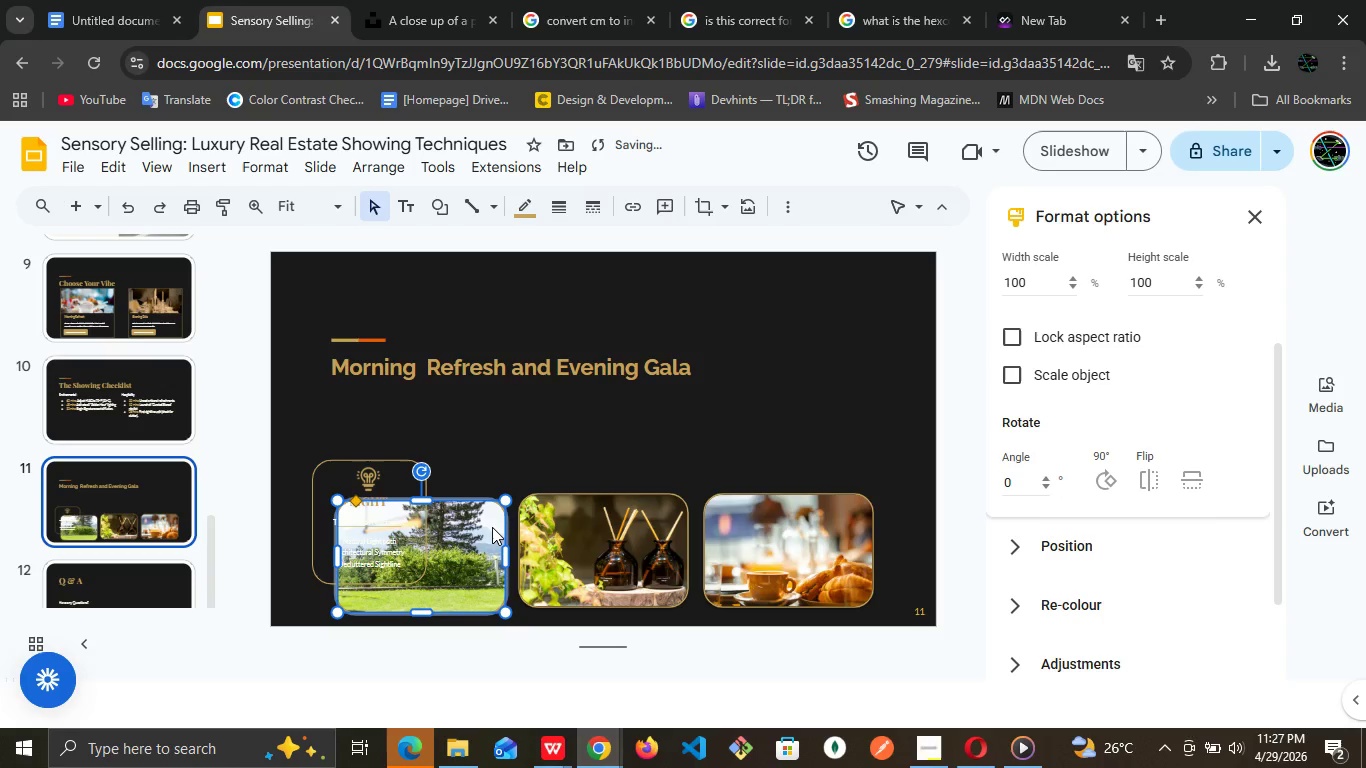 
key(ArrowDown)
 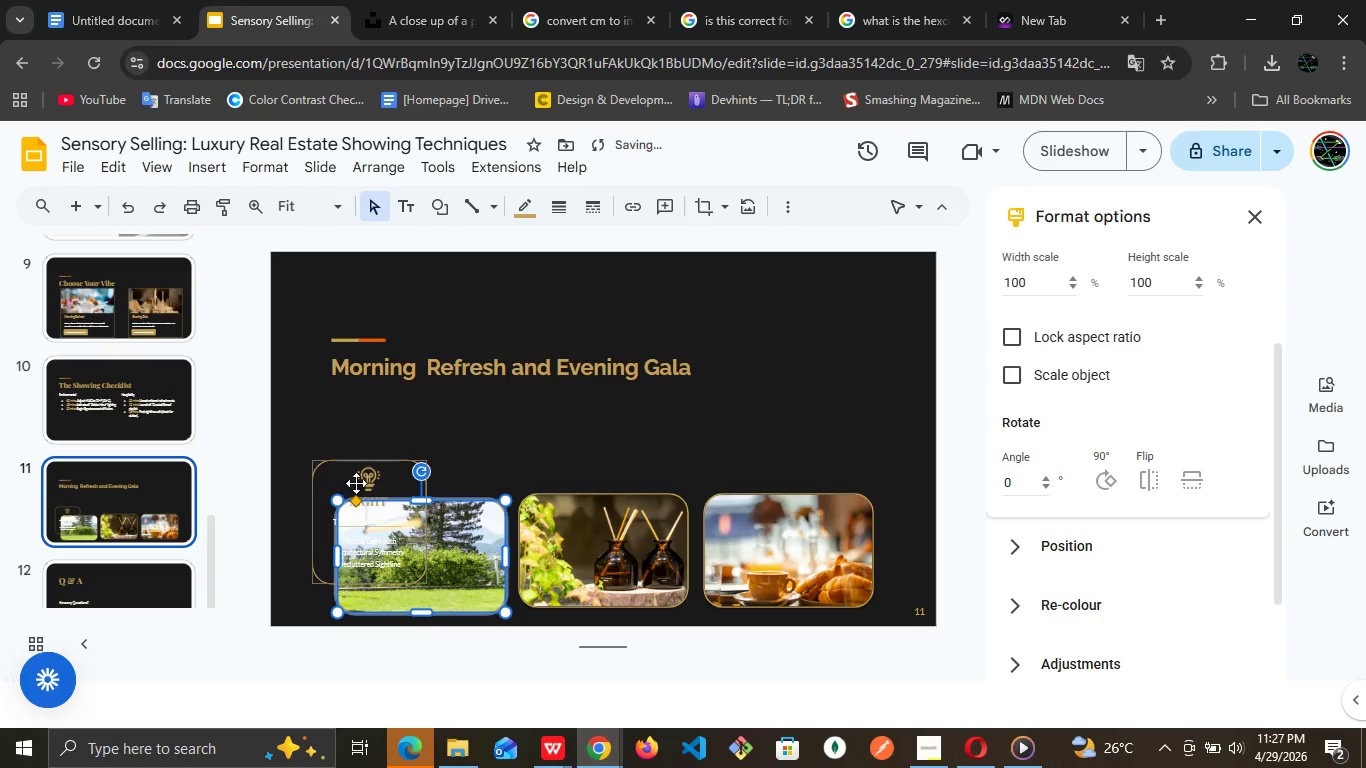 
left_click([367, 484])
 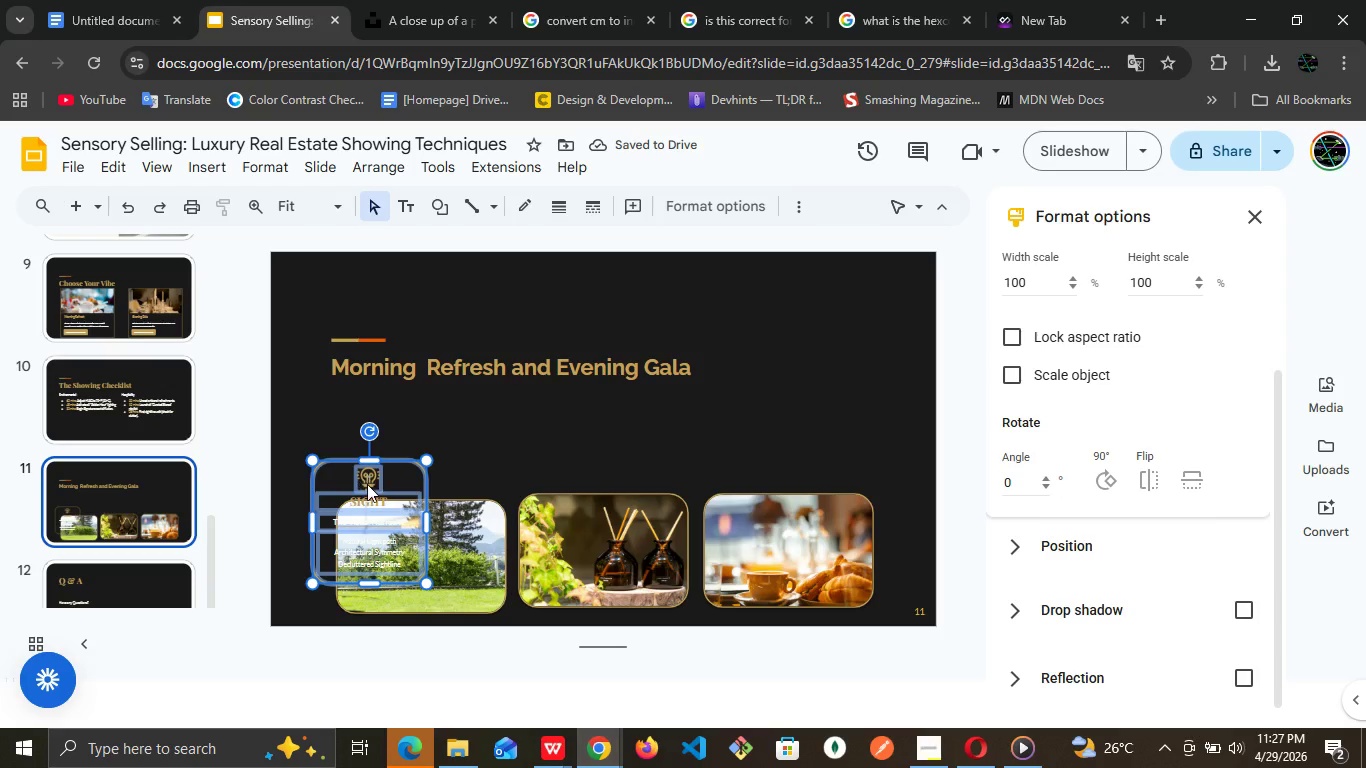 
left_click_drag(start_coordinate=[367, 484], to_coordinate=[391, 401])
 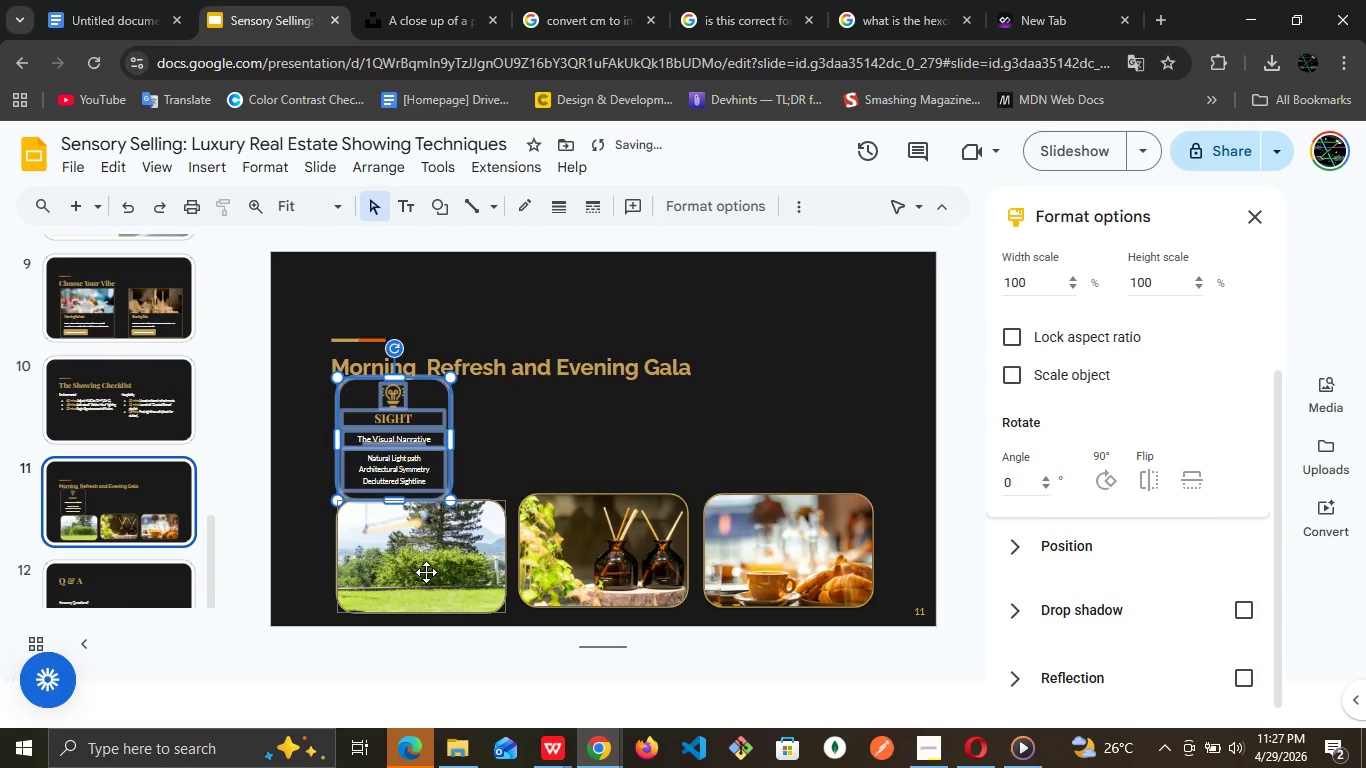 
left_click([426, 572])
 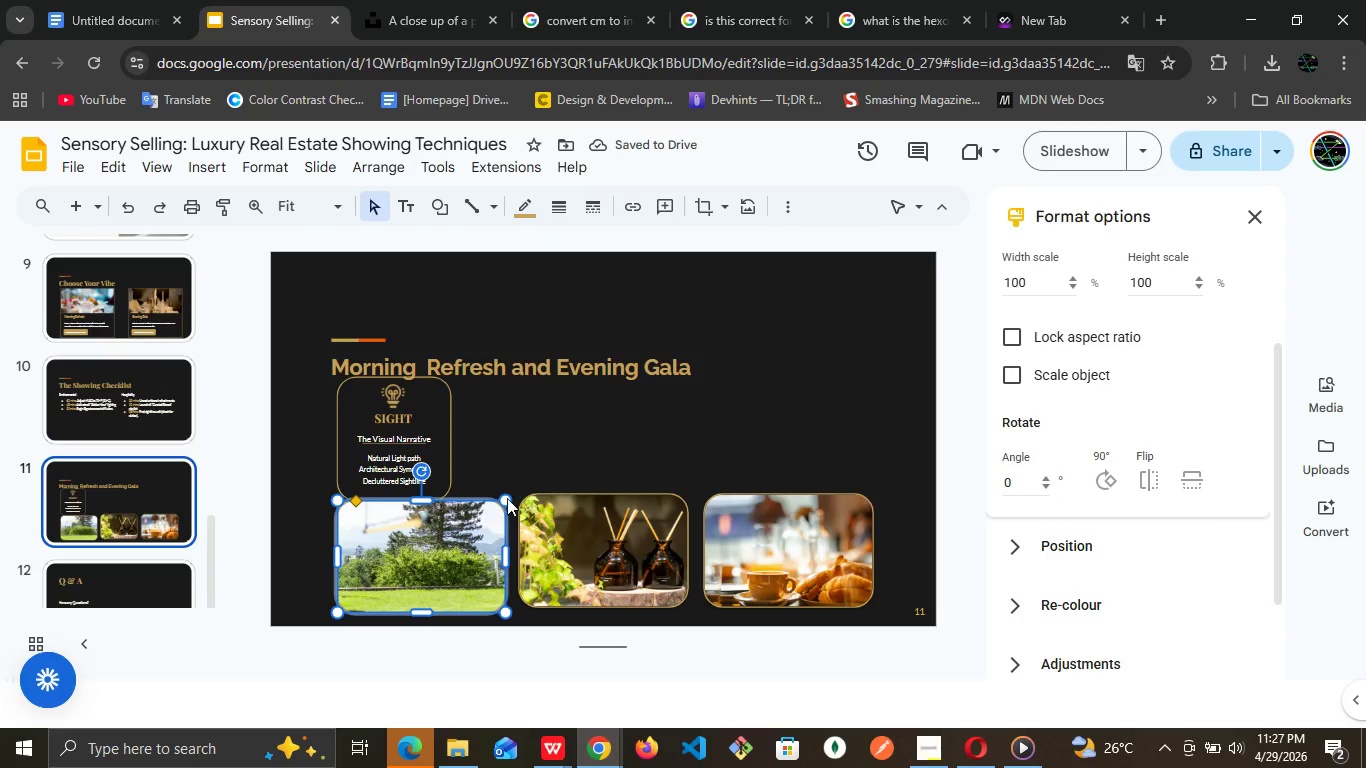 
left_click([532, 439])
 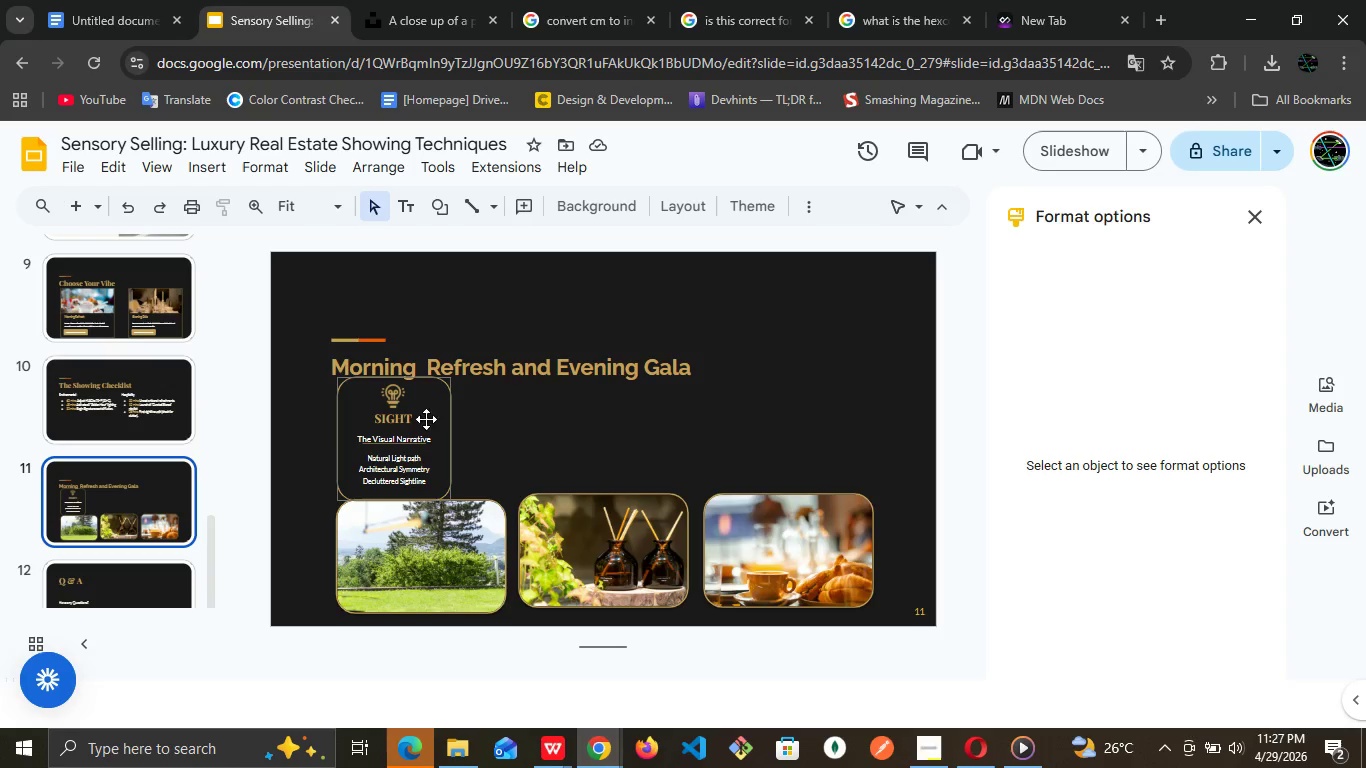 
left_click([439, 542])
 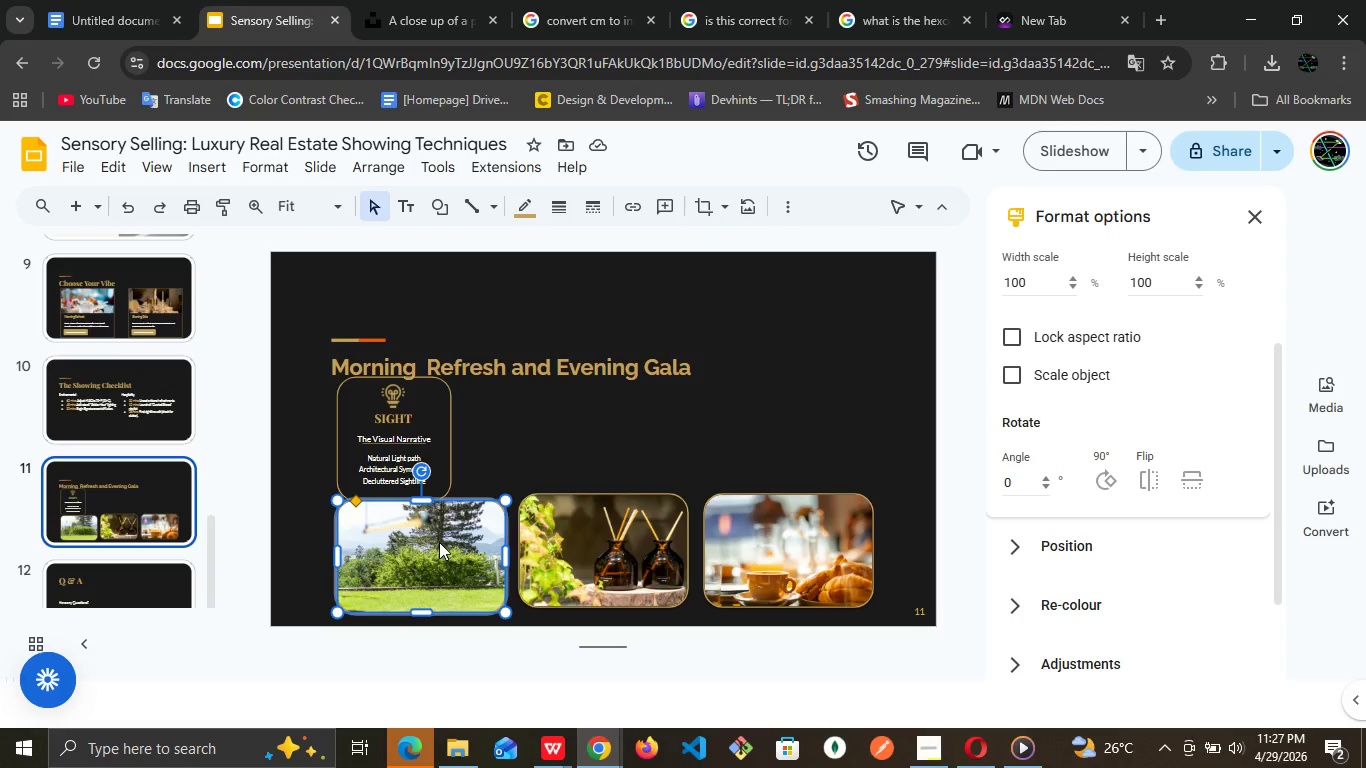 
key(ArrowDown)
 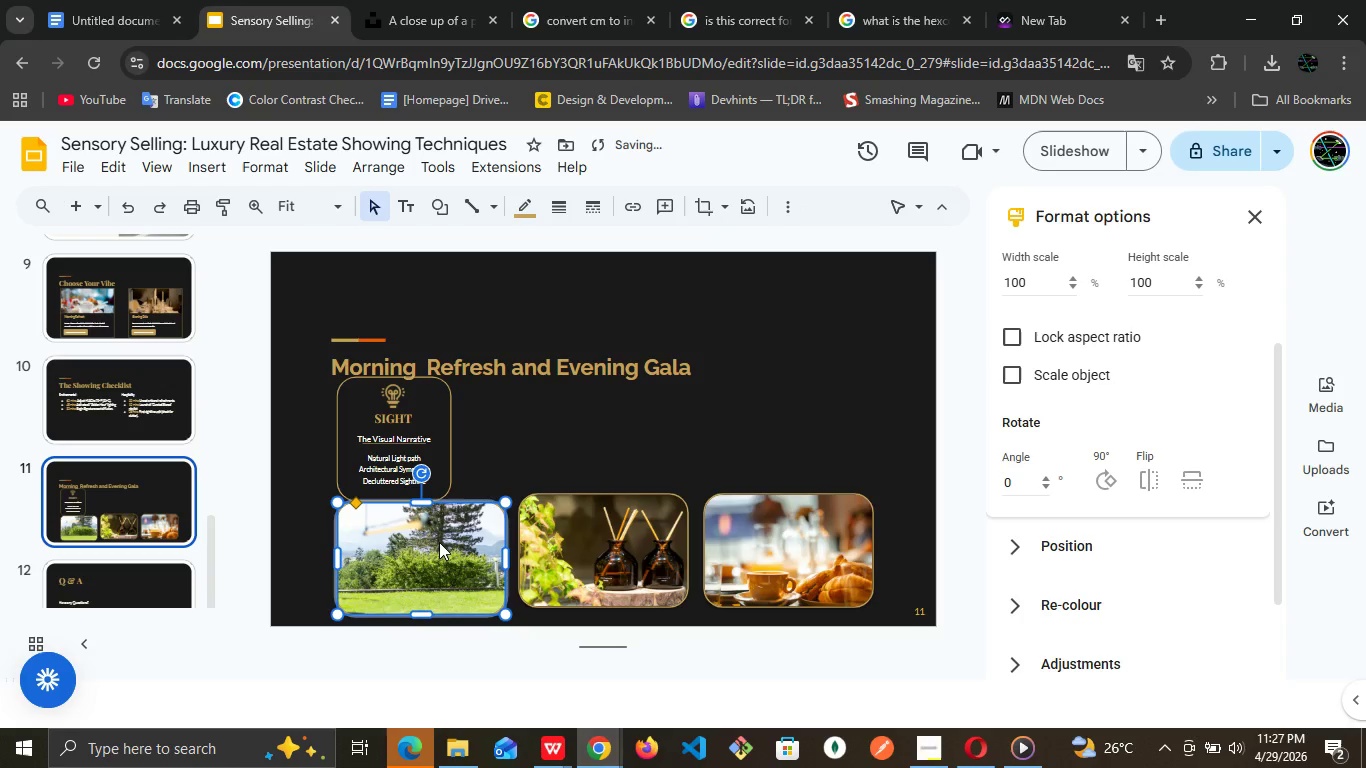 
key(ArrowDown)
 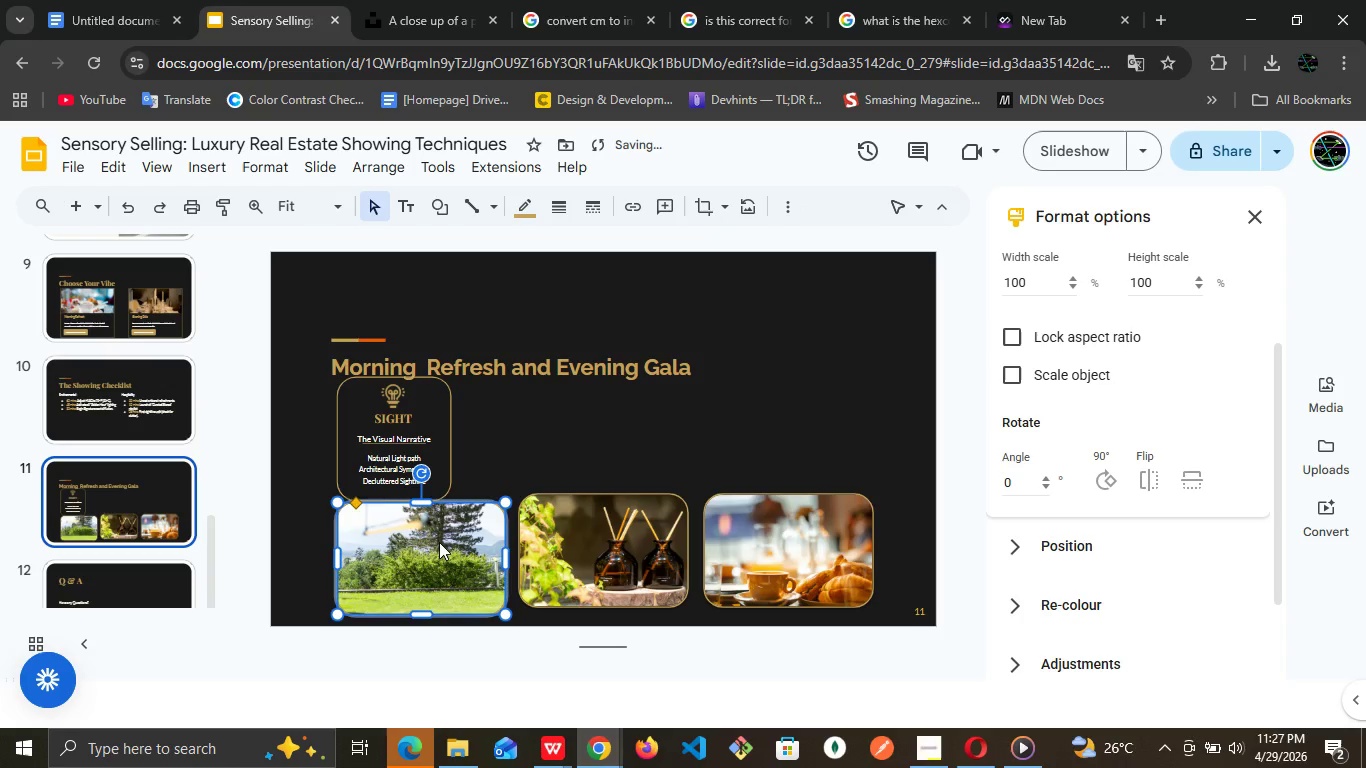 
key(ArrowDown)
 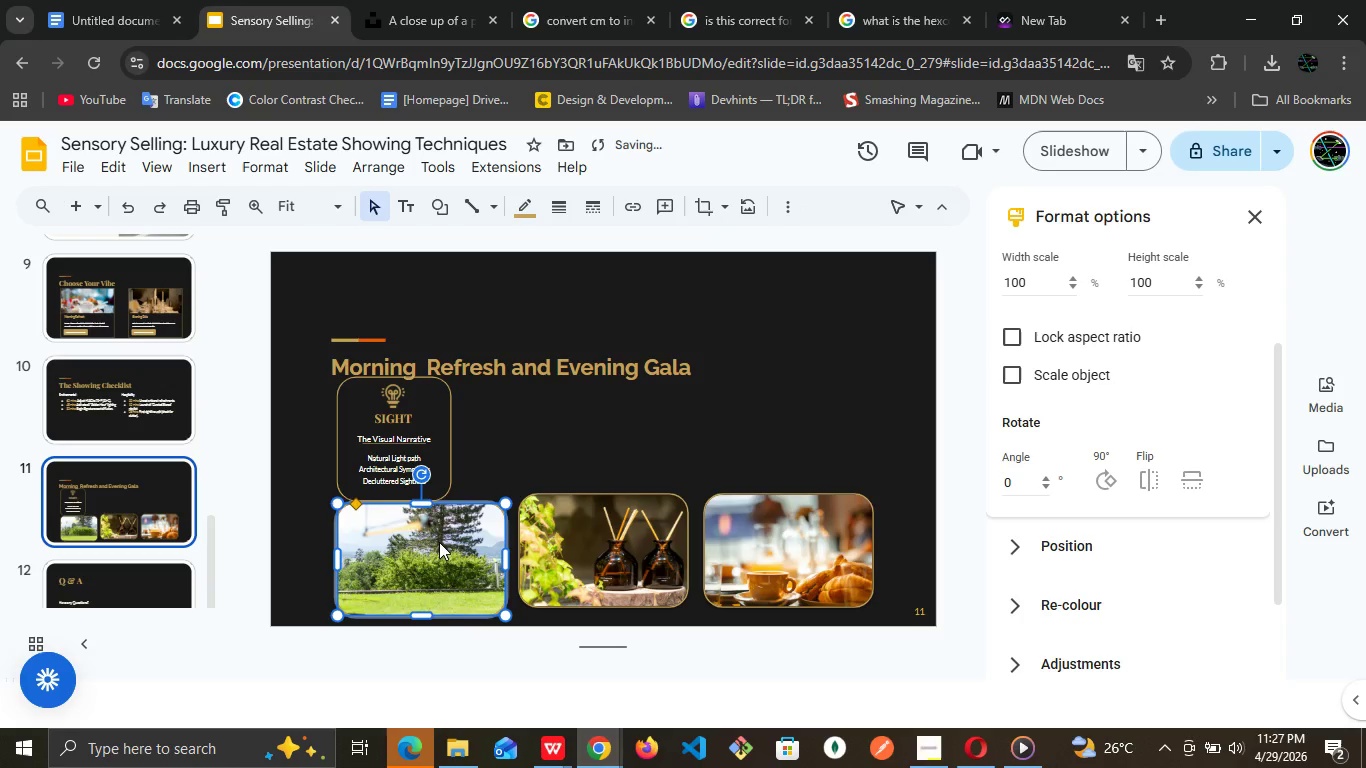 
key(ArrowDown)
 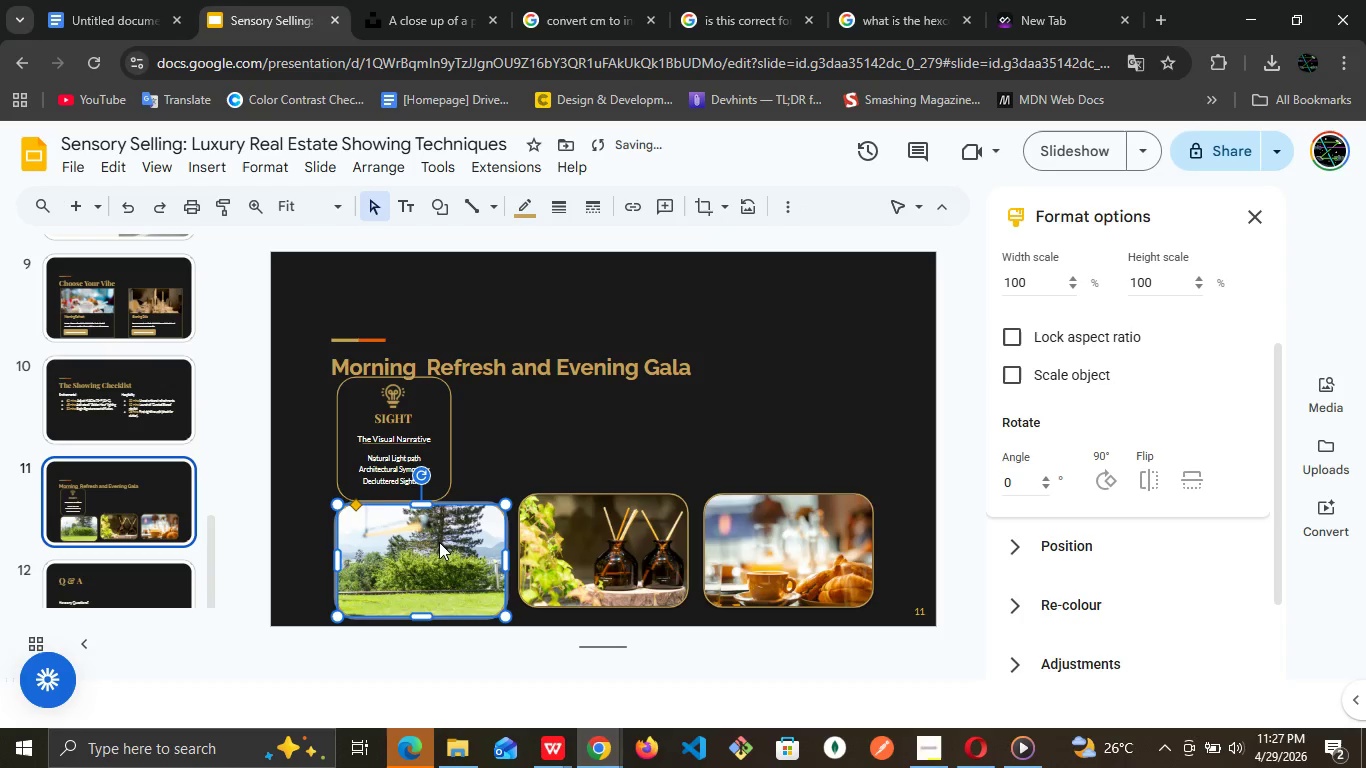 
key(ArrowDown)
 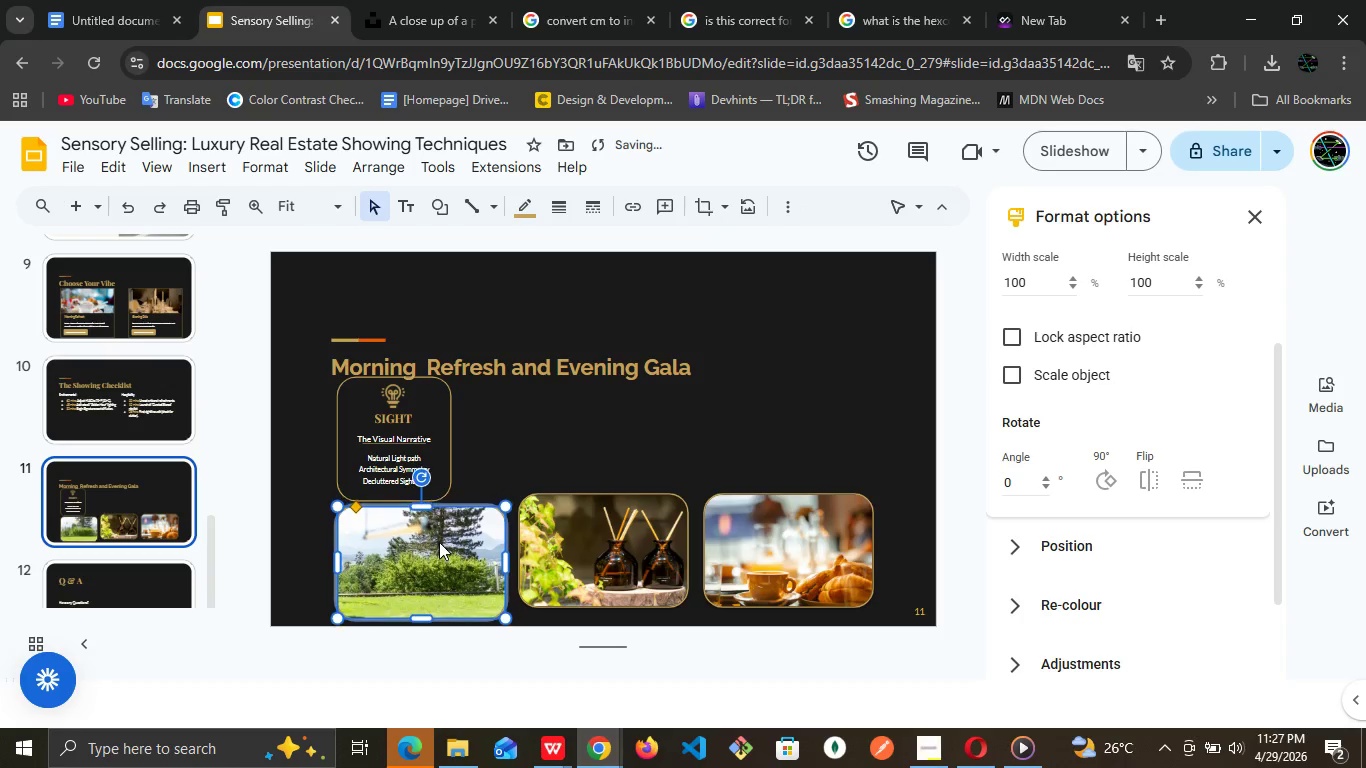 
key(ArrowDown)
 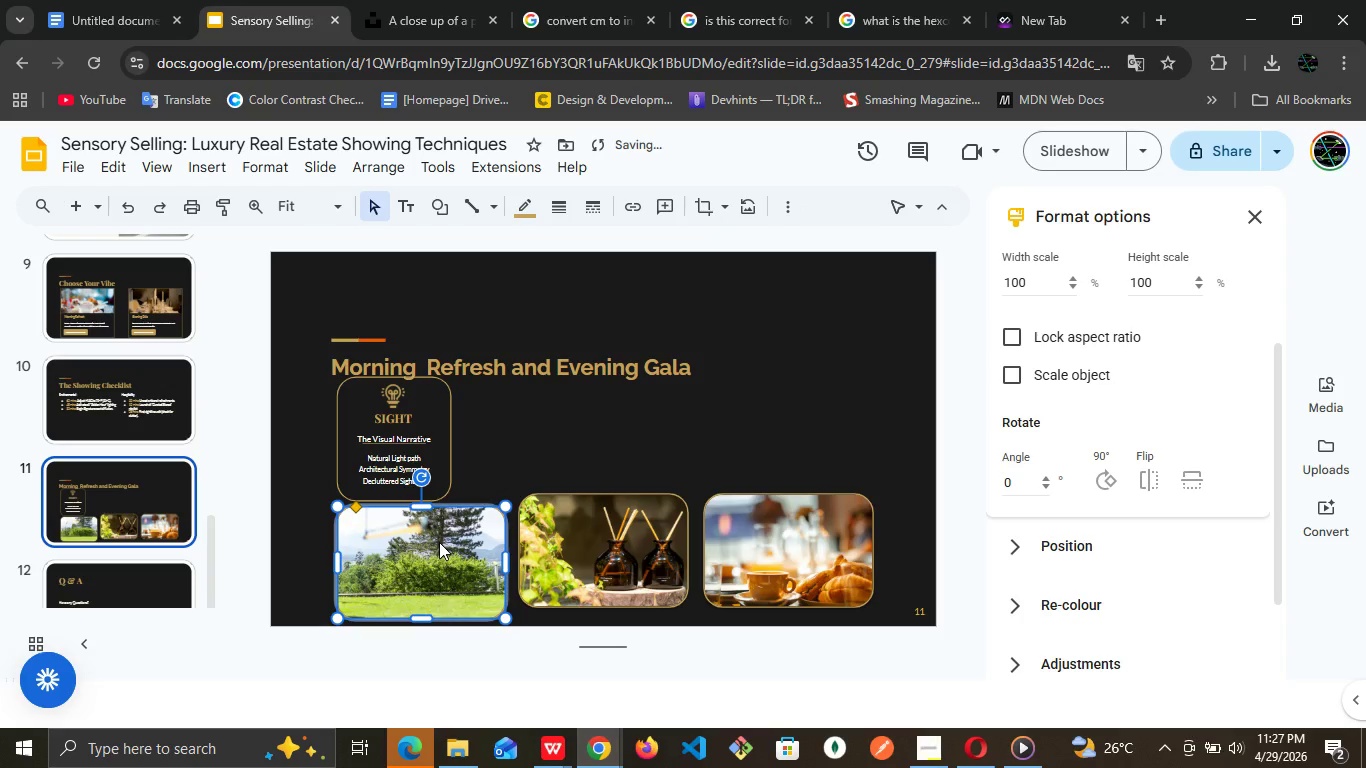 
key(ArrowDown)
 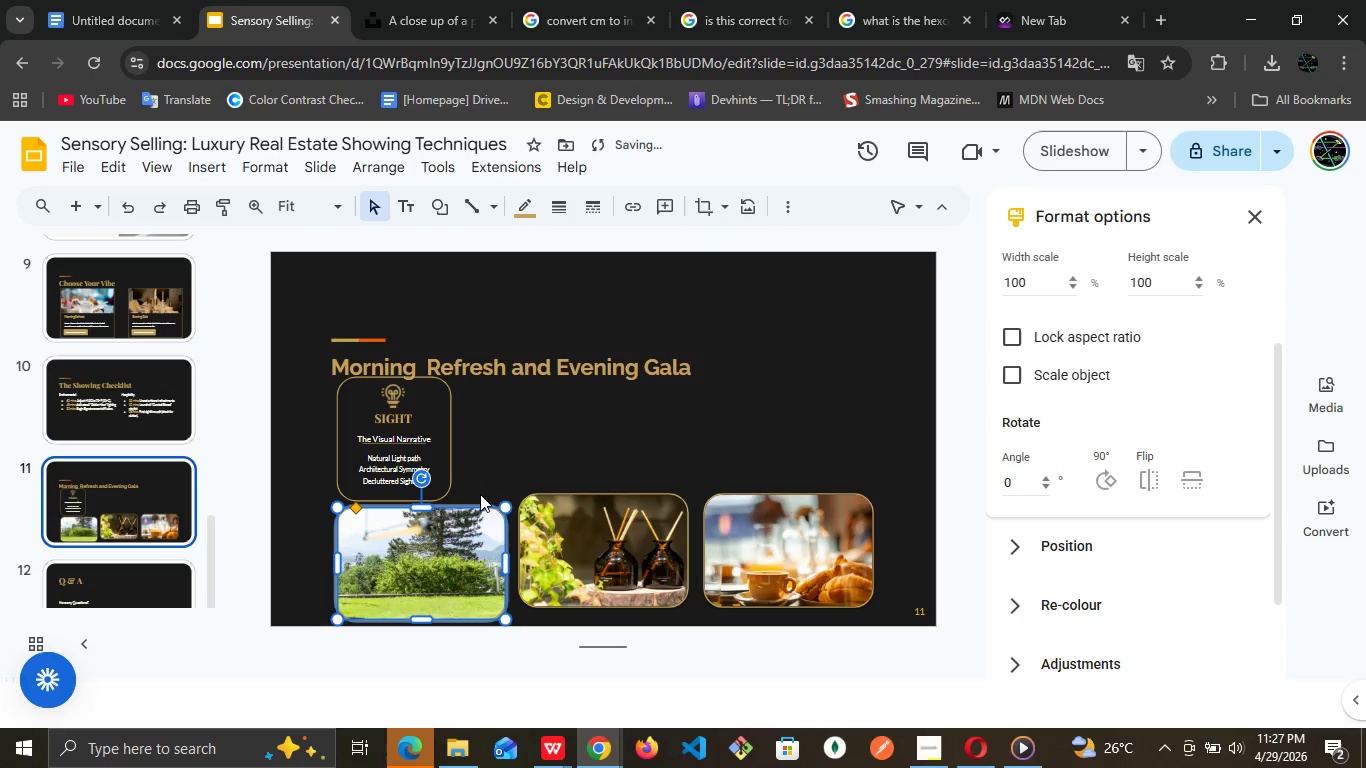 
left_click([515, 452])
 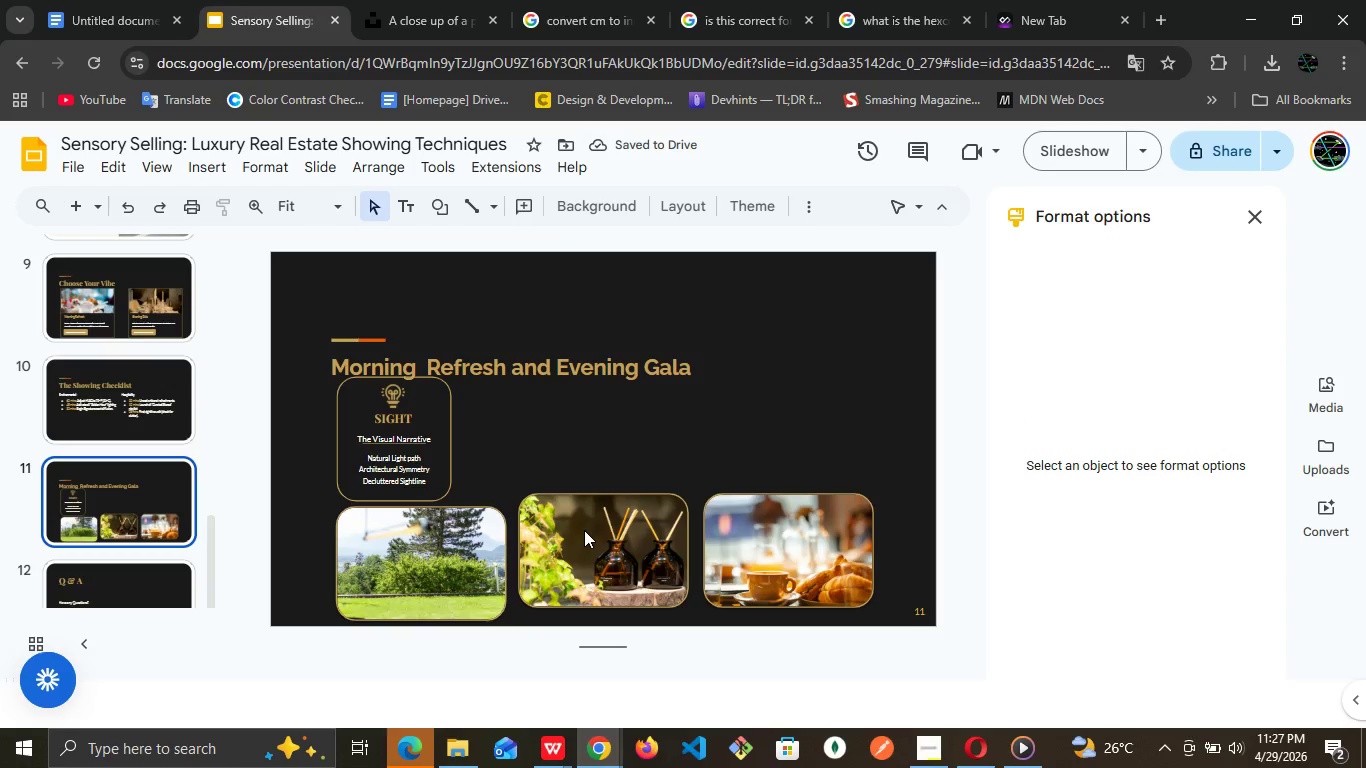 
left_click([584, 530])
 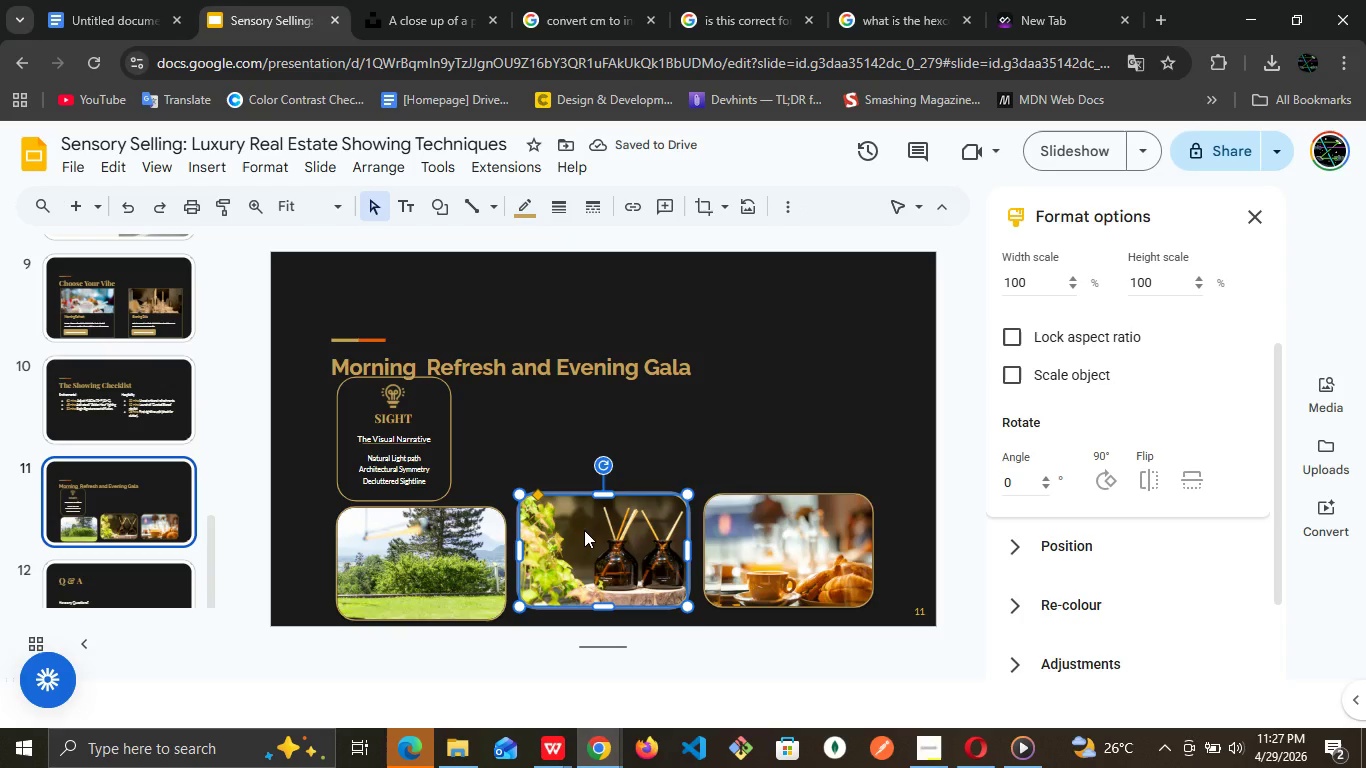 
key(ArrowDown)
 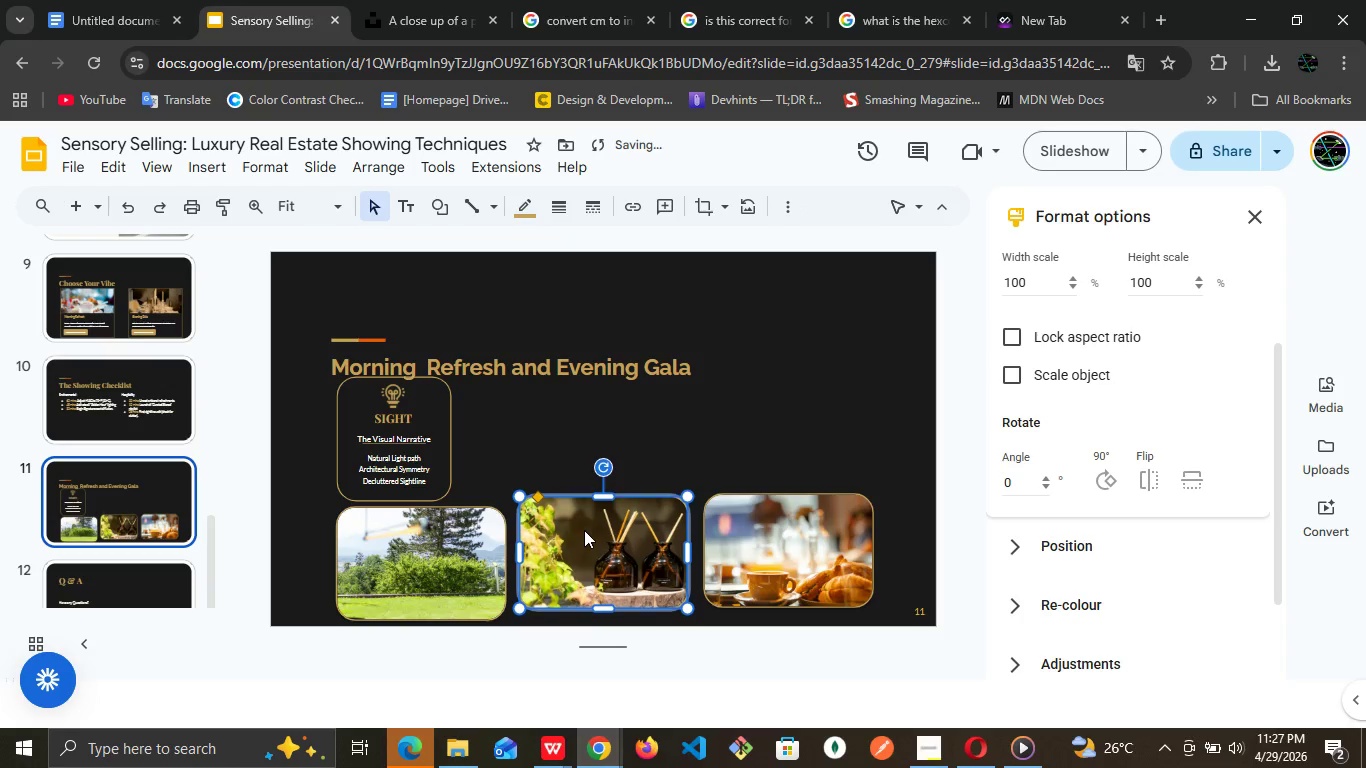 
key(ArrowDown)
 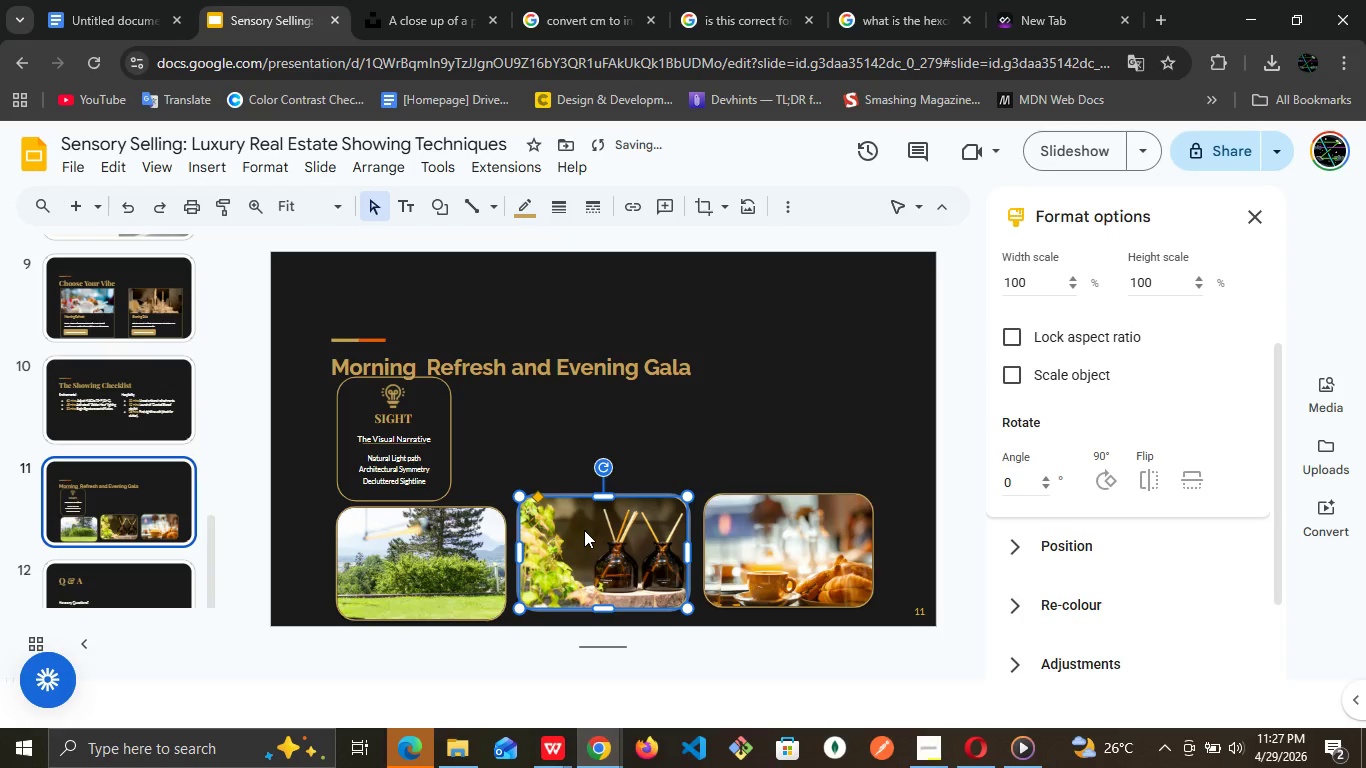 
key(ArrowDown)
 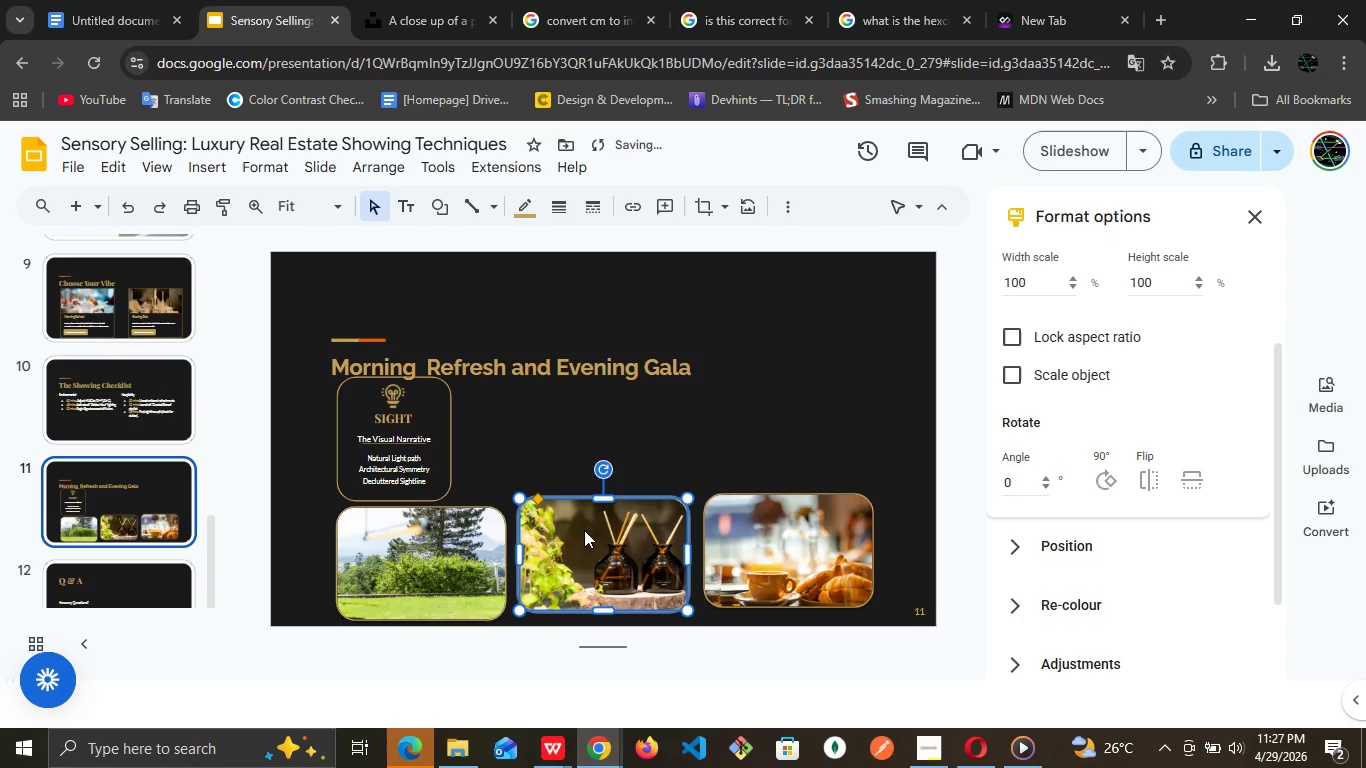 
key(ArrowDown)
 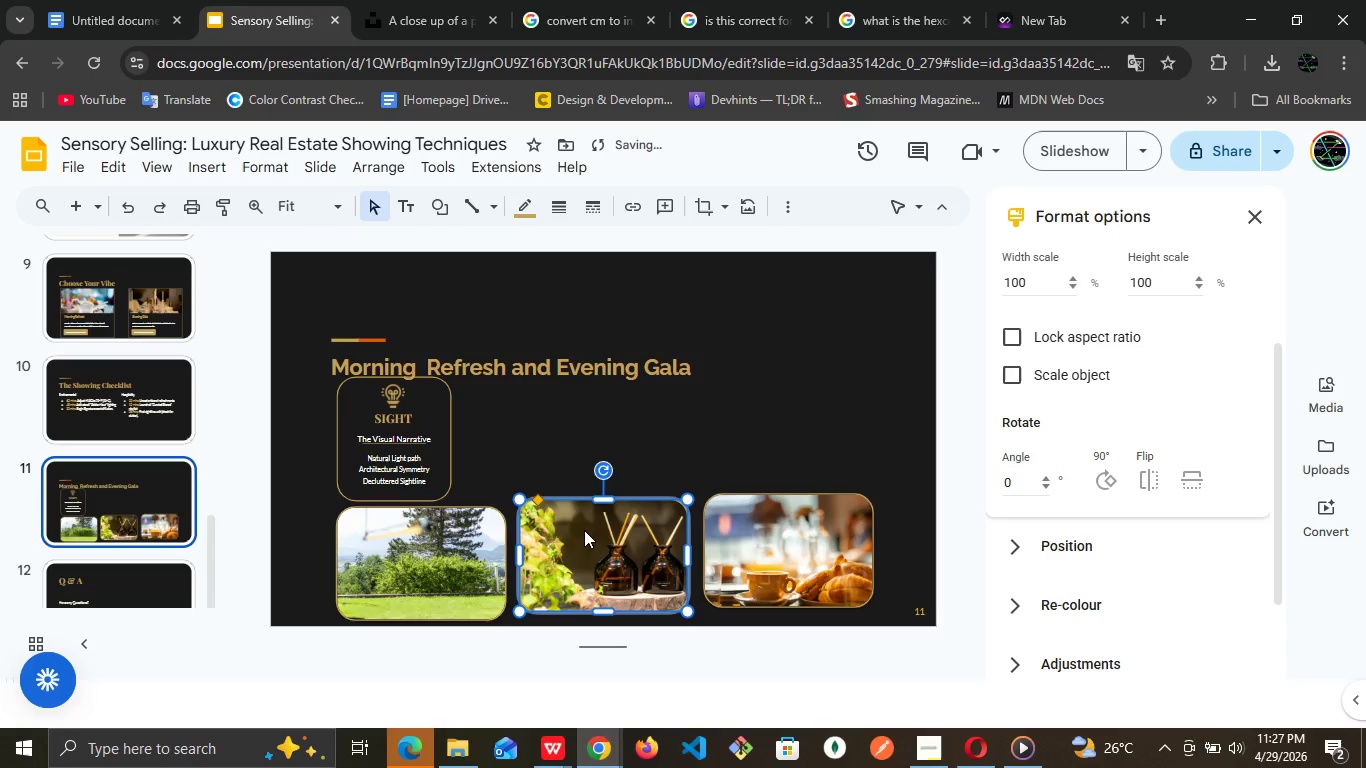 
key(ArrowDown)
 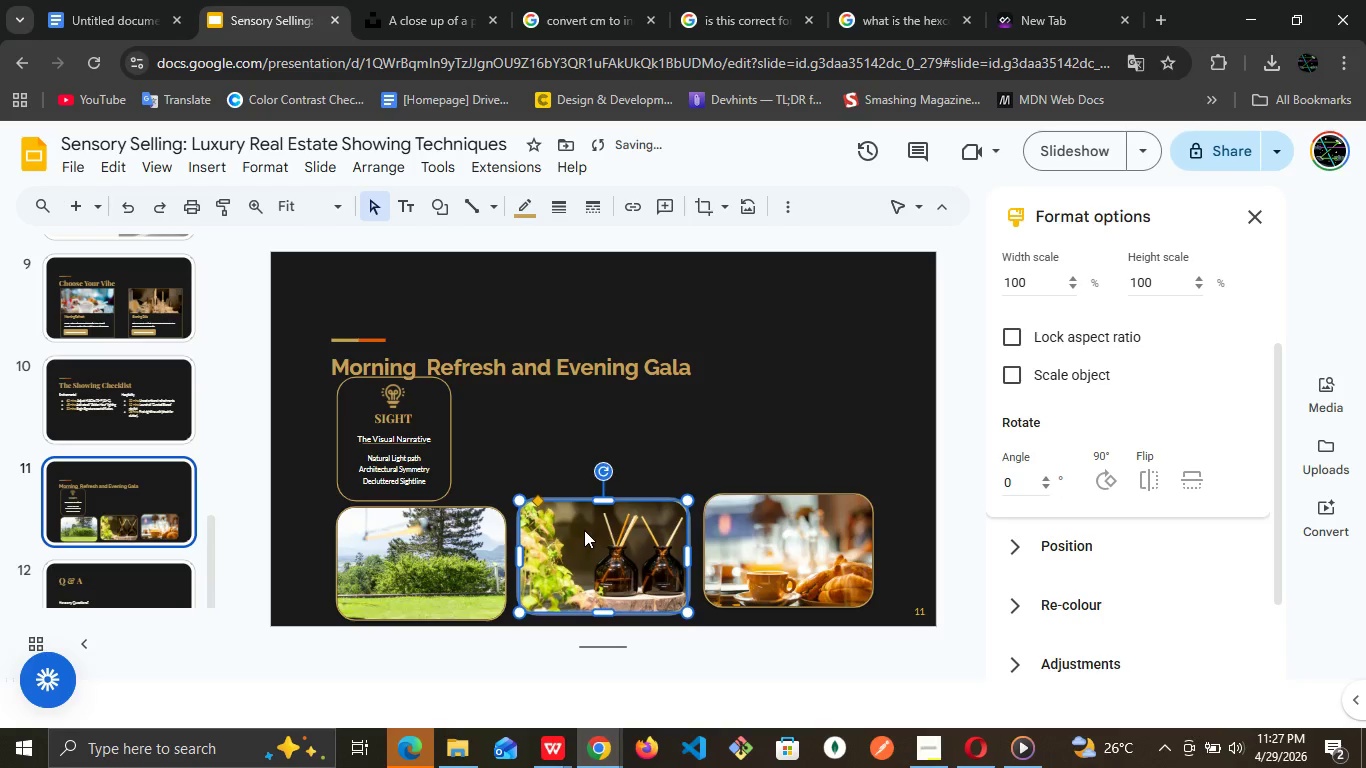 
key(ArrowDown)
 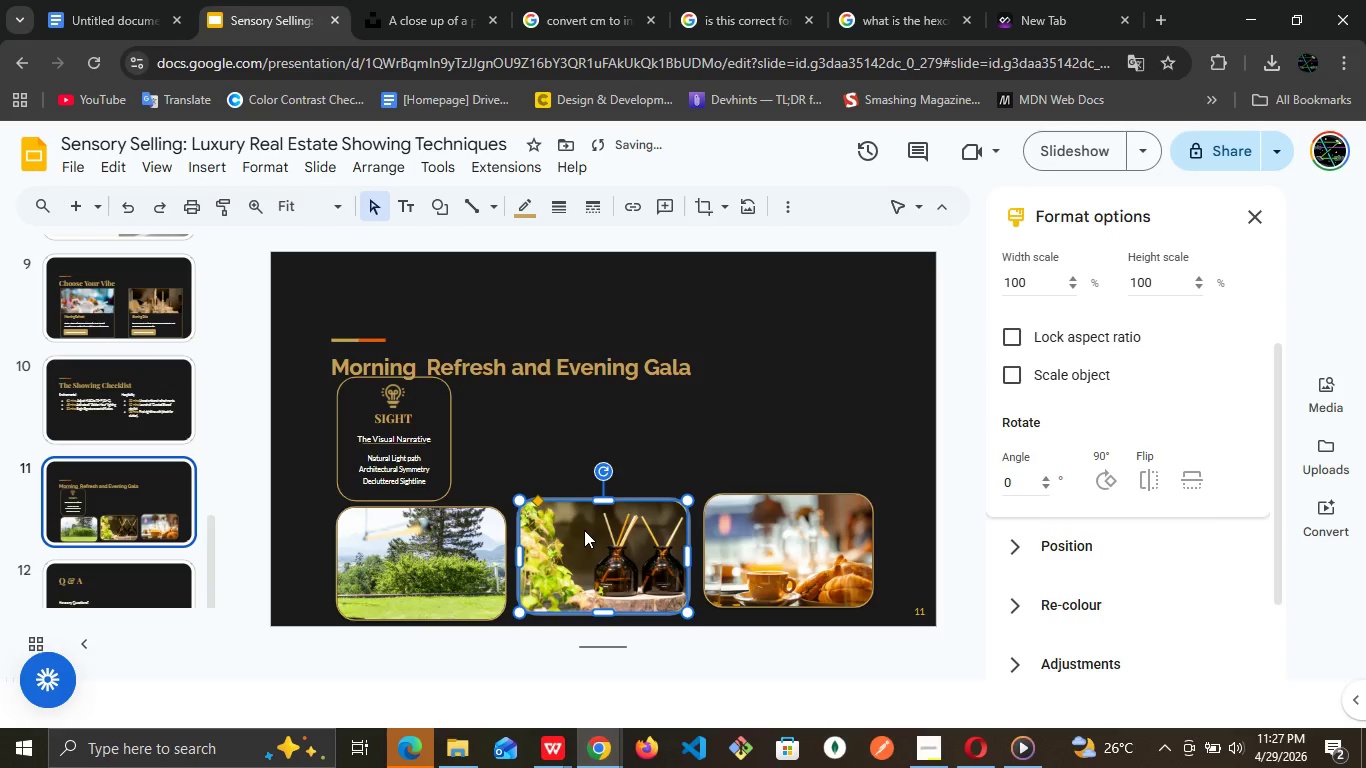 
key(ArrowDown)
 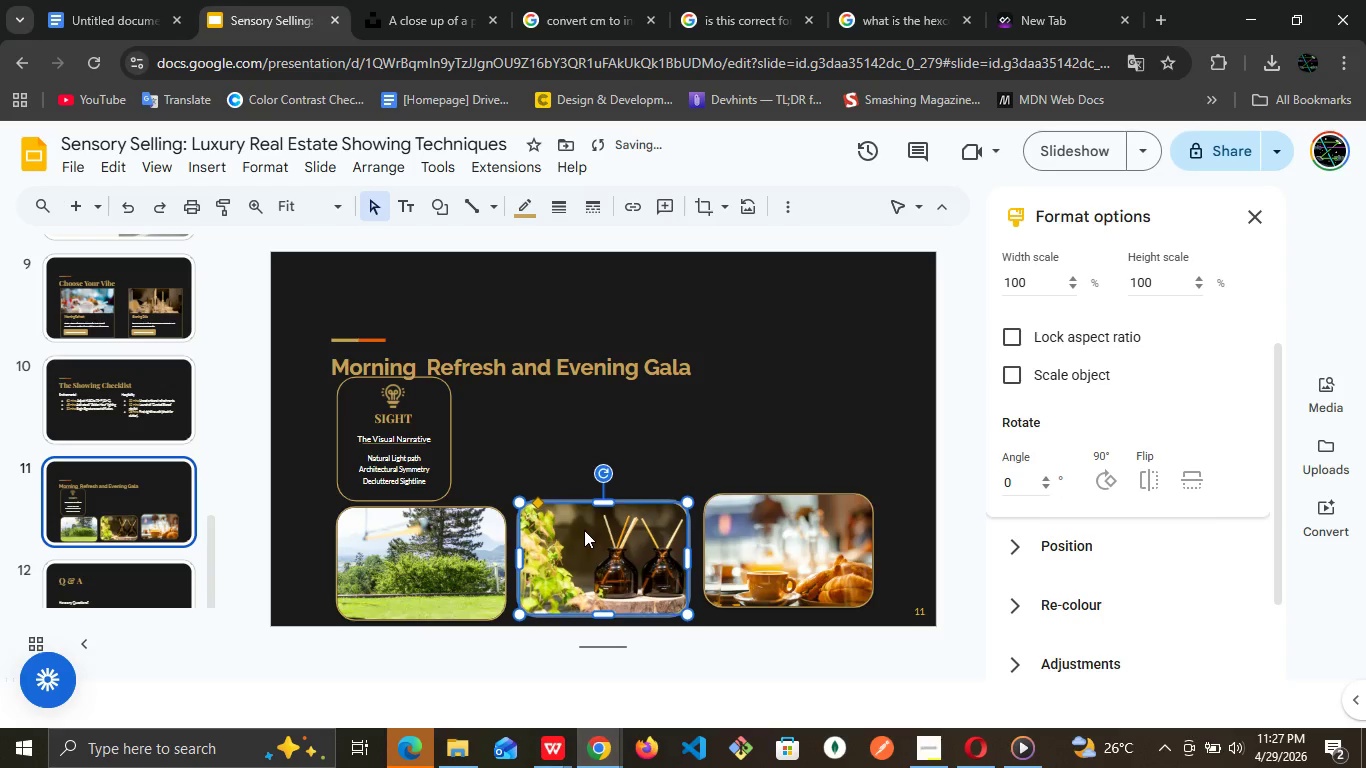 
key(ArrowDown)
 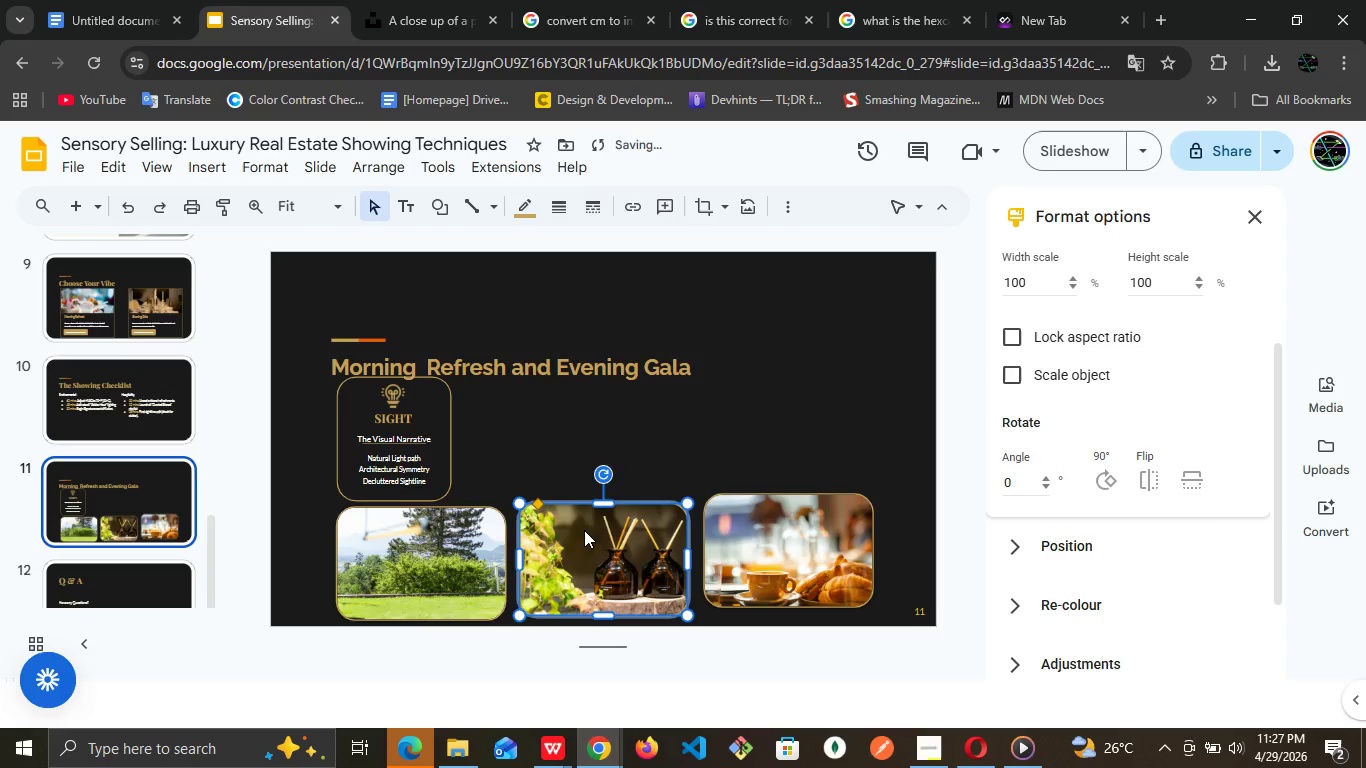 
key(ArrowDown)
 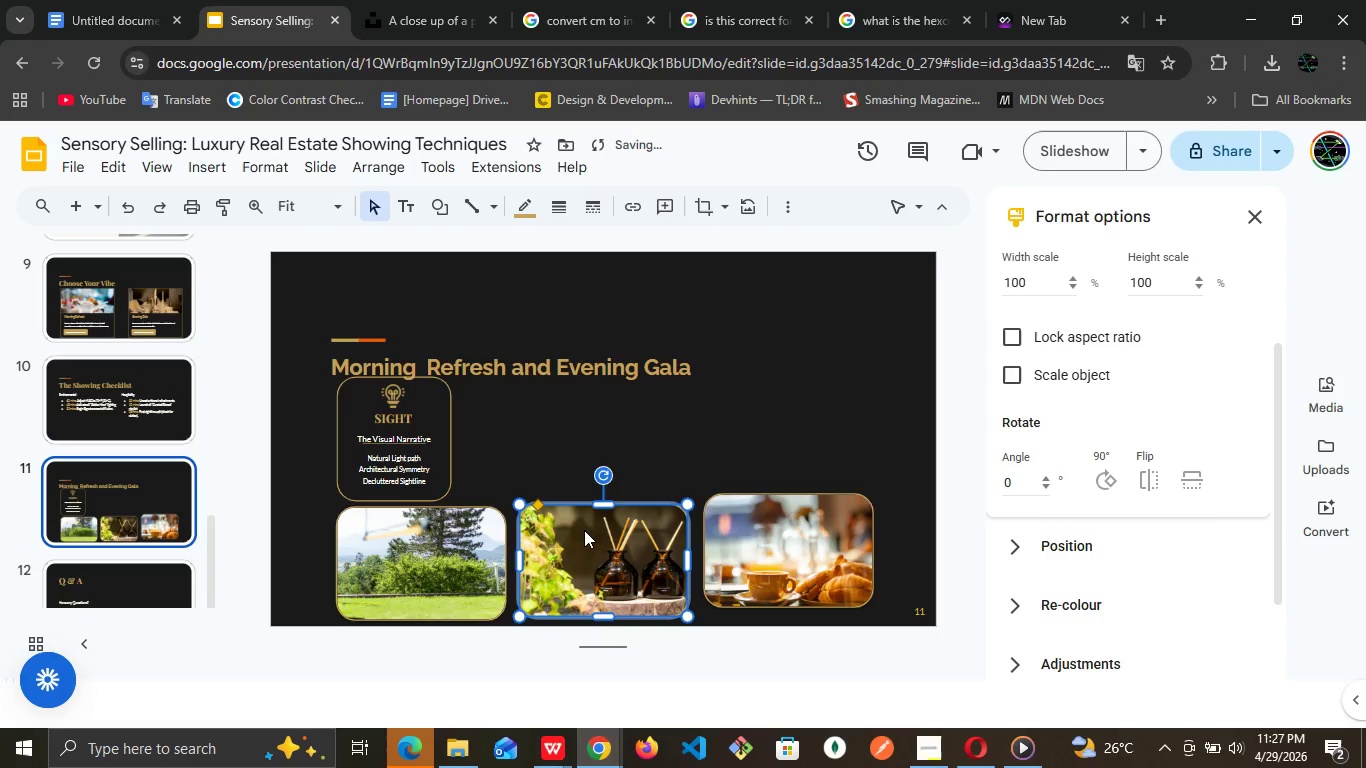 
key(ArrowDown)
 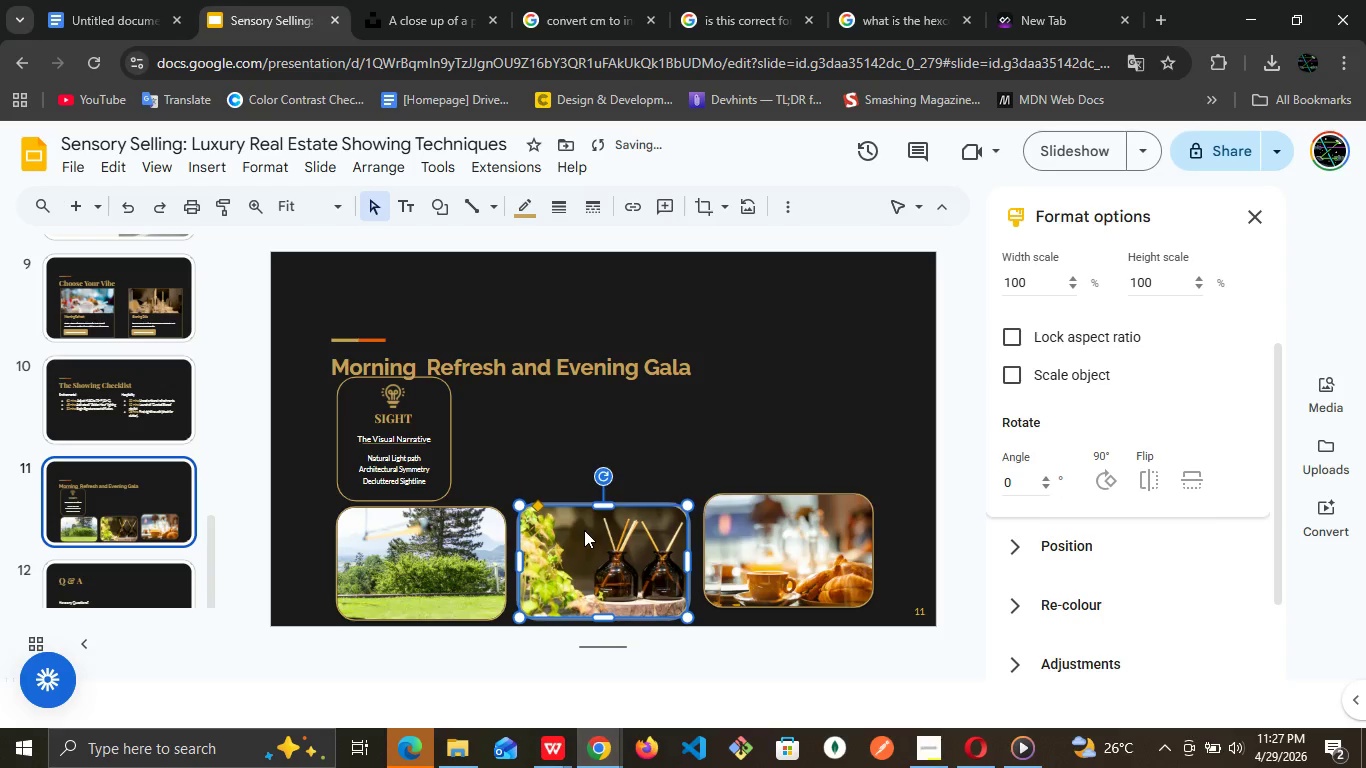 
key(ArrowDown)
 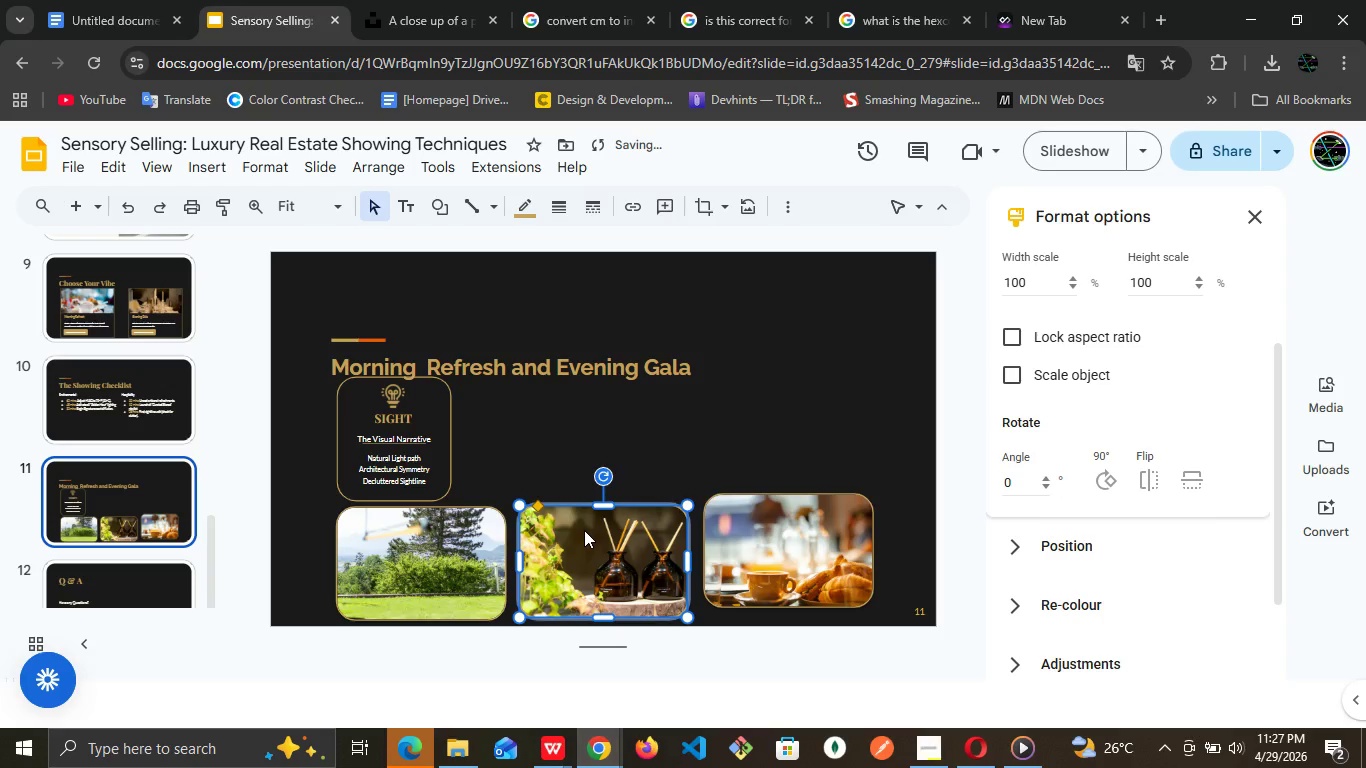 
key(ArrowDown)
 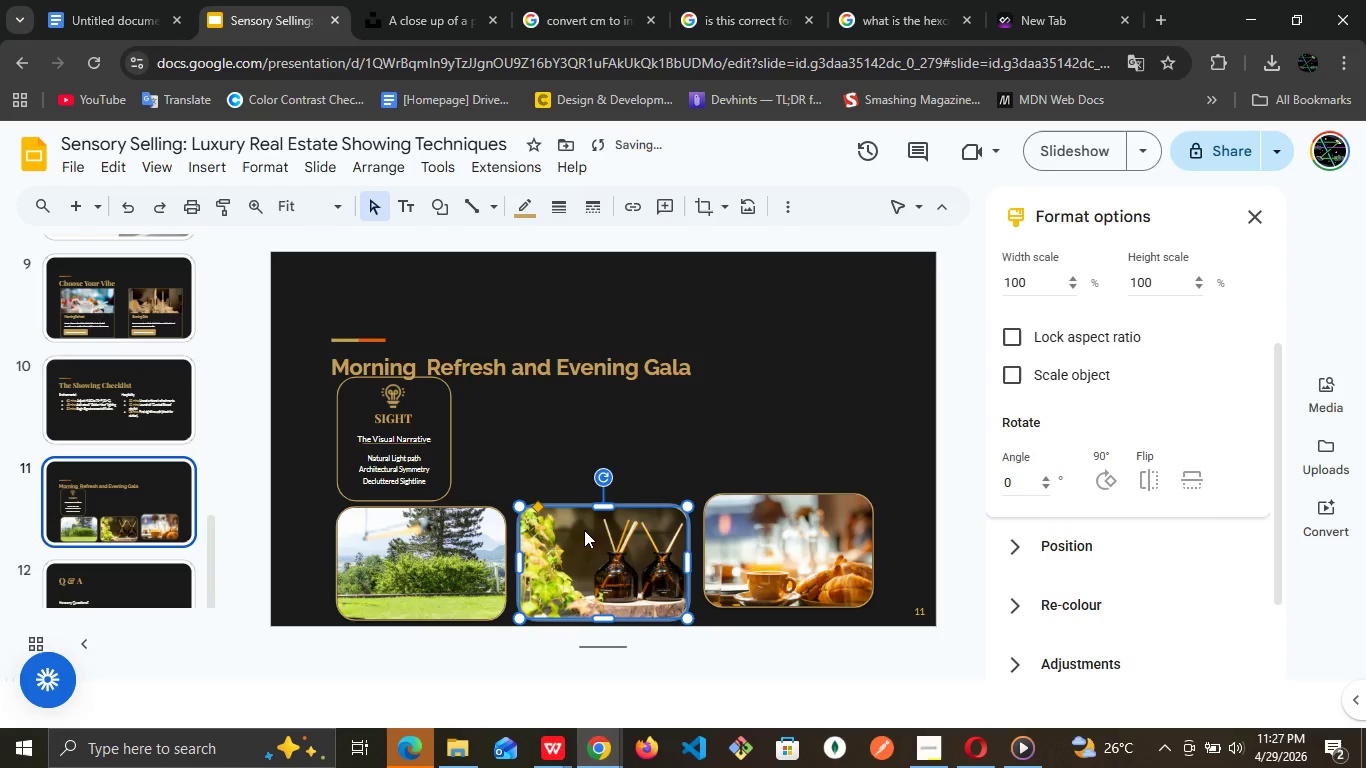 
key(ArrowDown)
 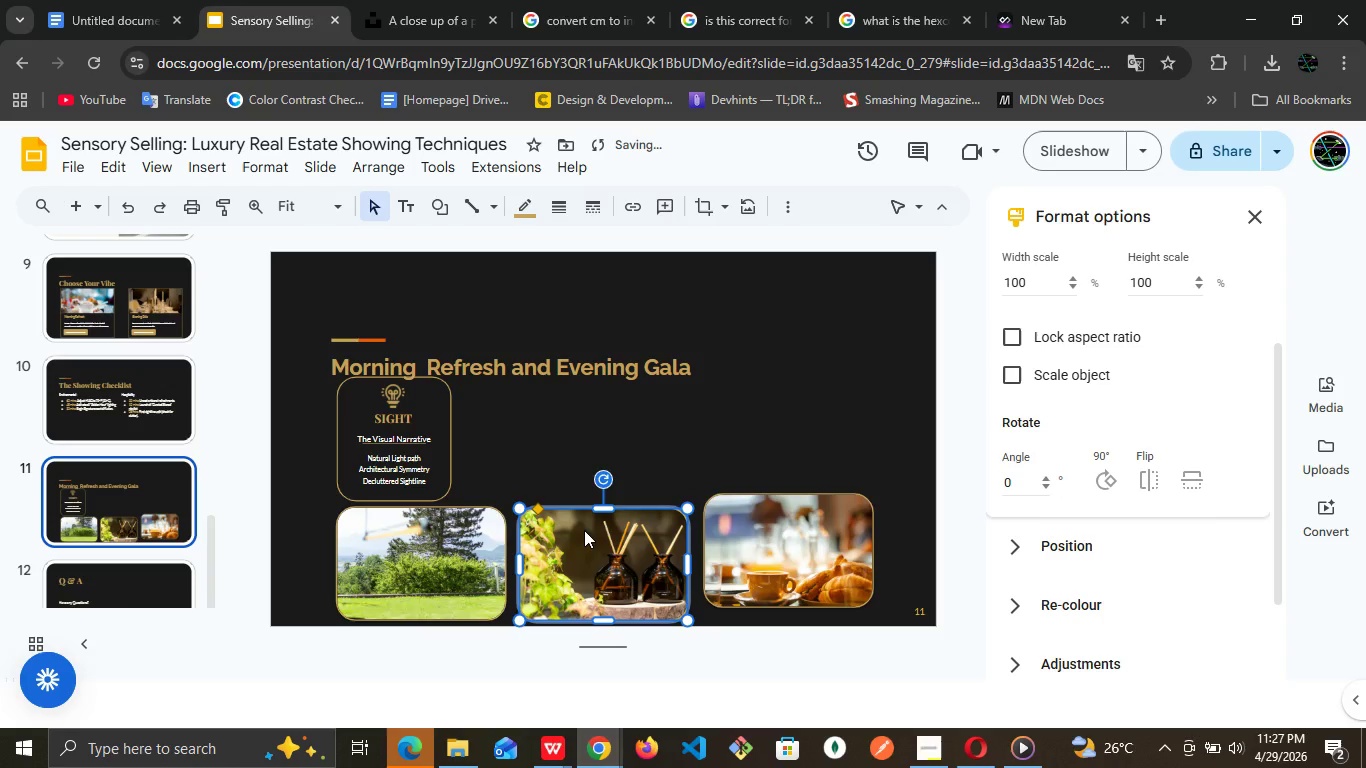 
key(ArrowDown)
 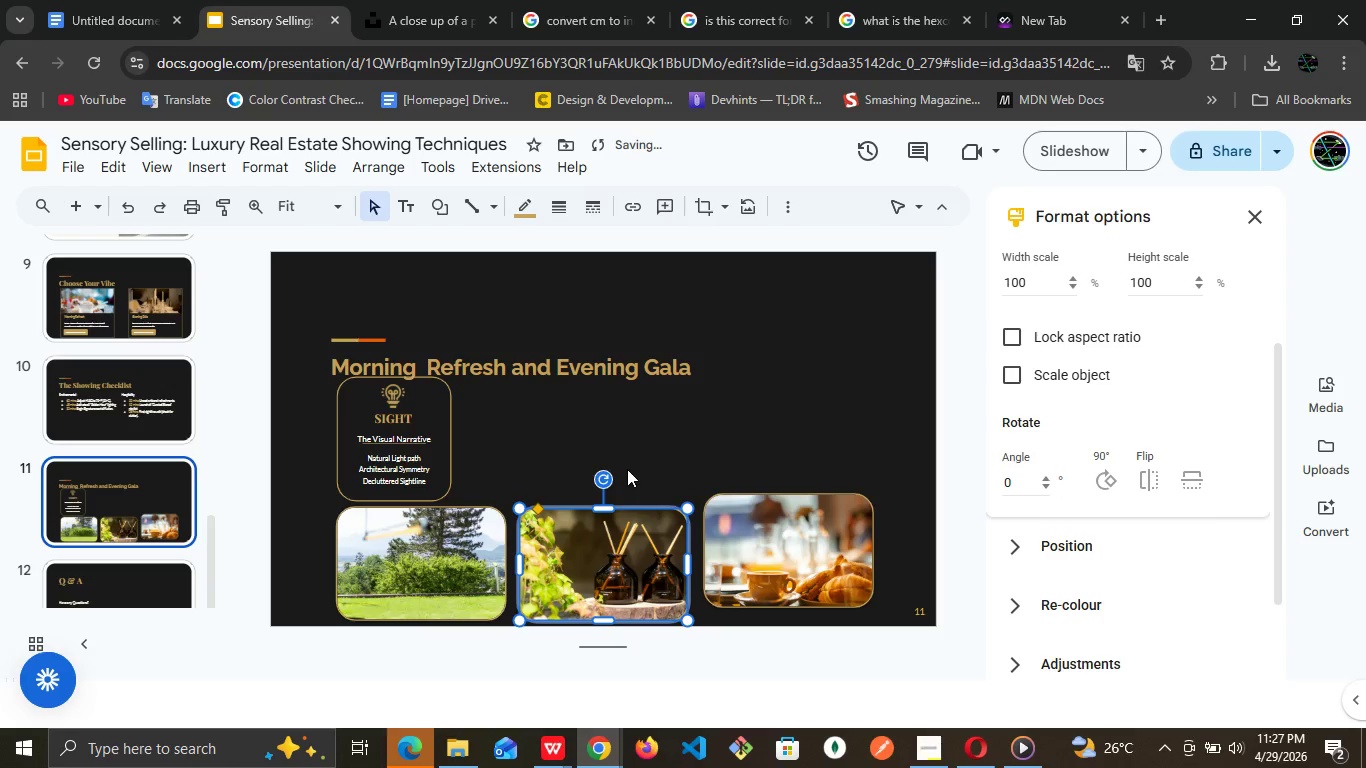 
left_click([627, 469])
 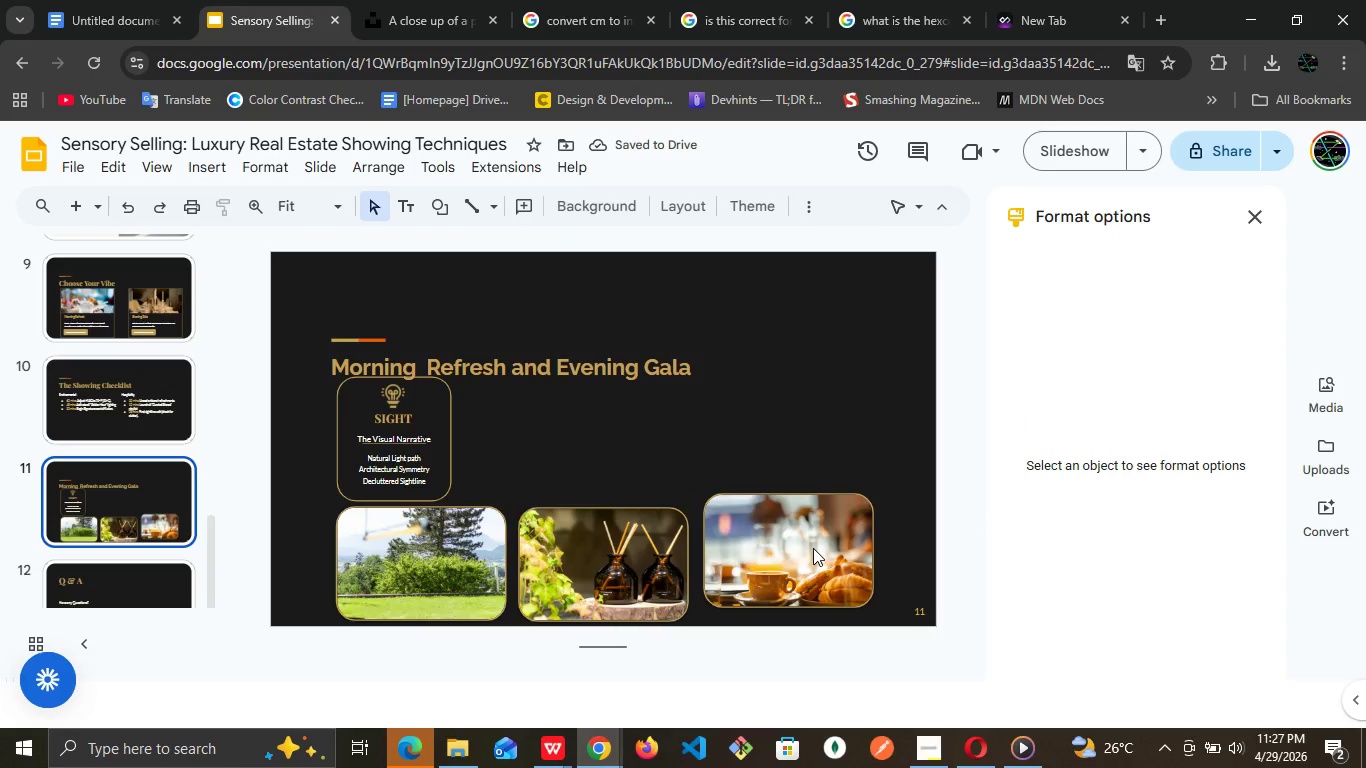 
left_click([813, 548])
 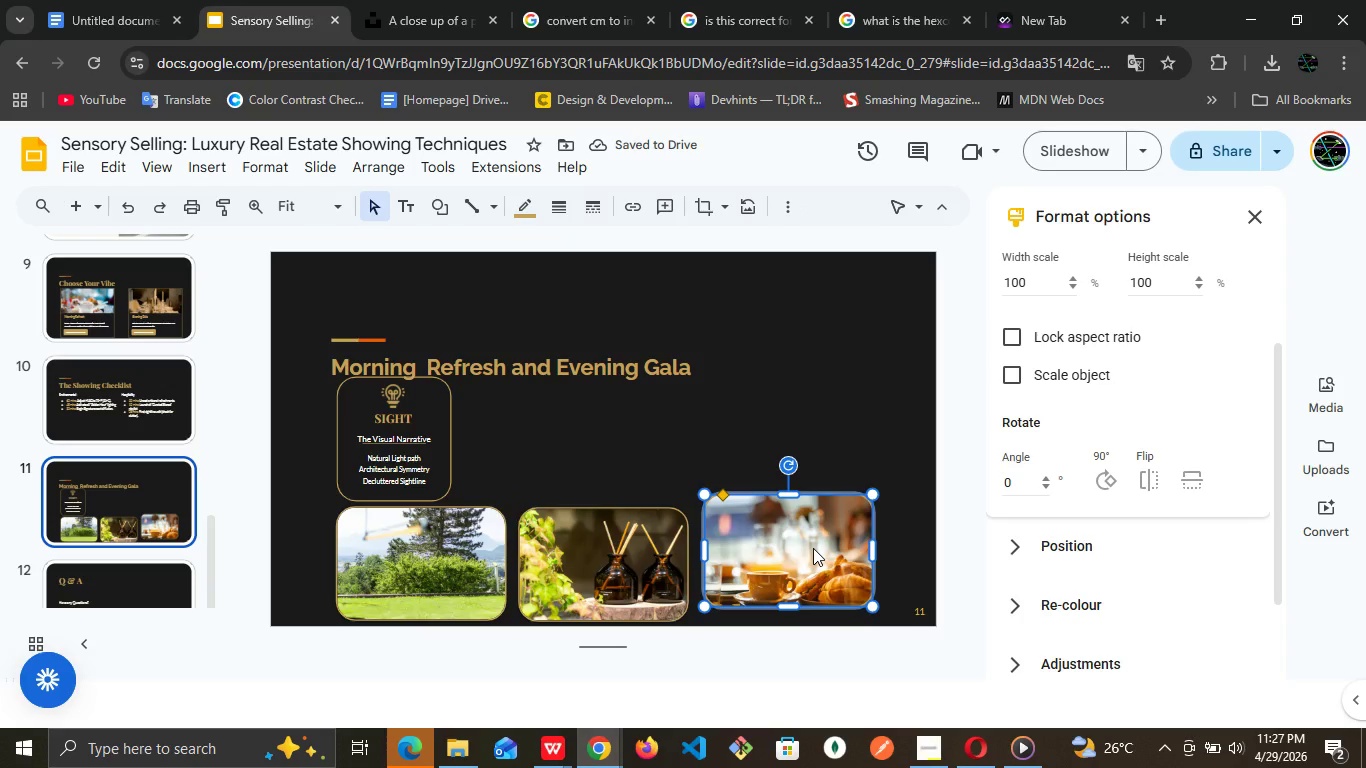 
key(ArrowDown)
 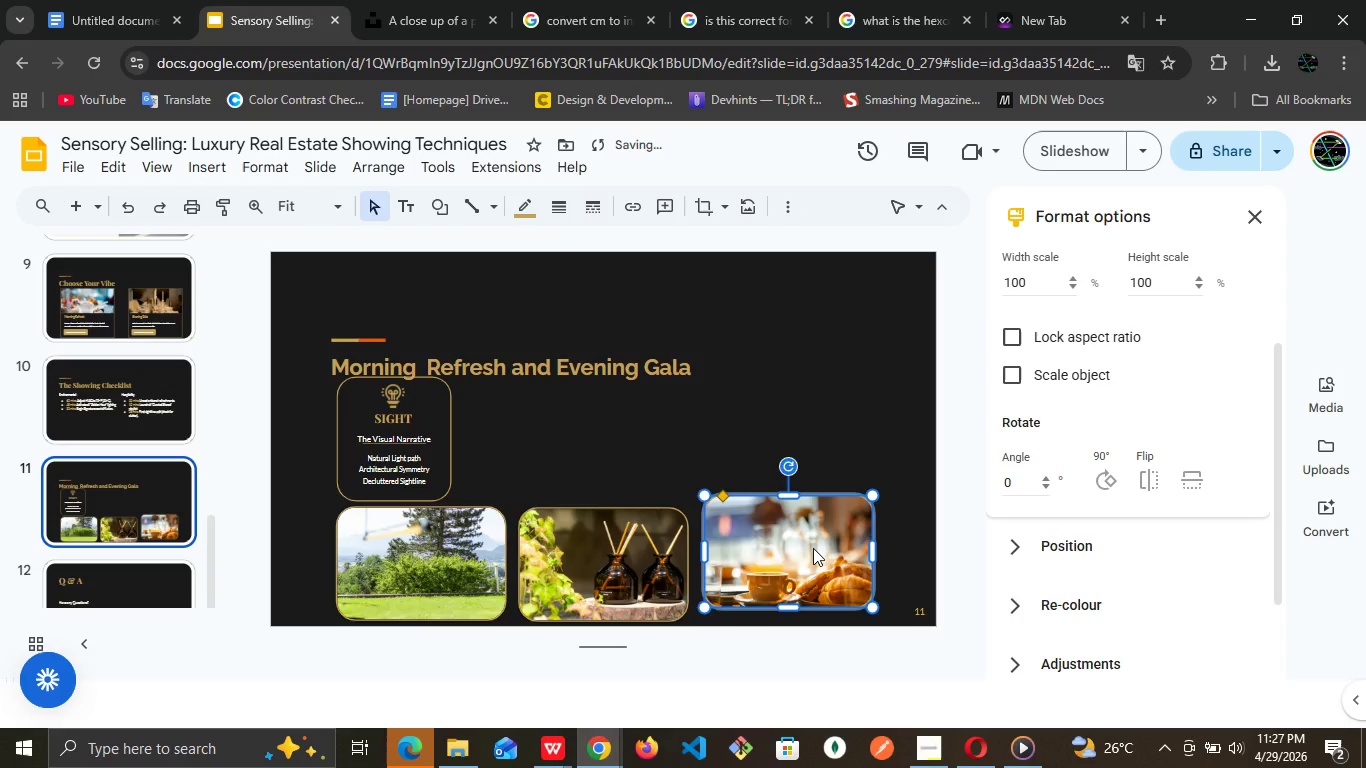 
key(ArrowDown)
 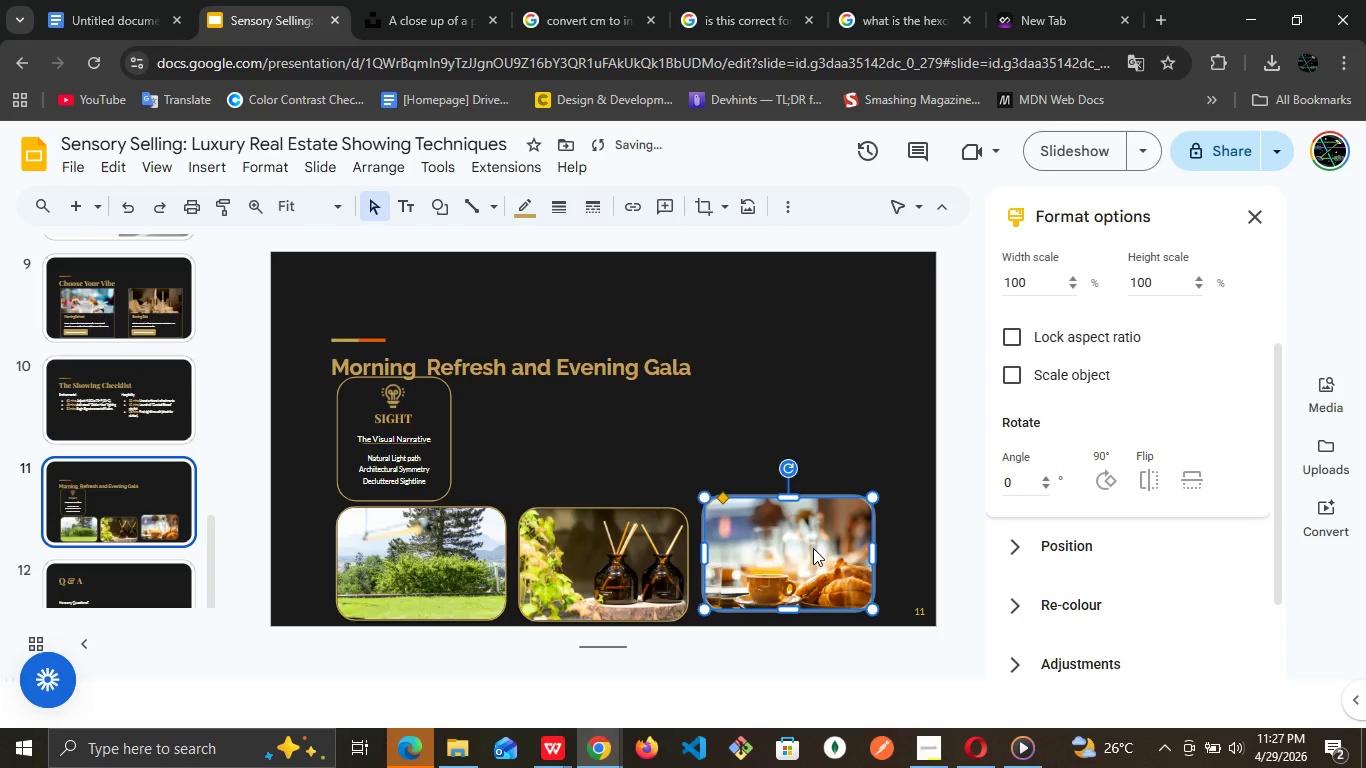 
key(ArrowDown)
 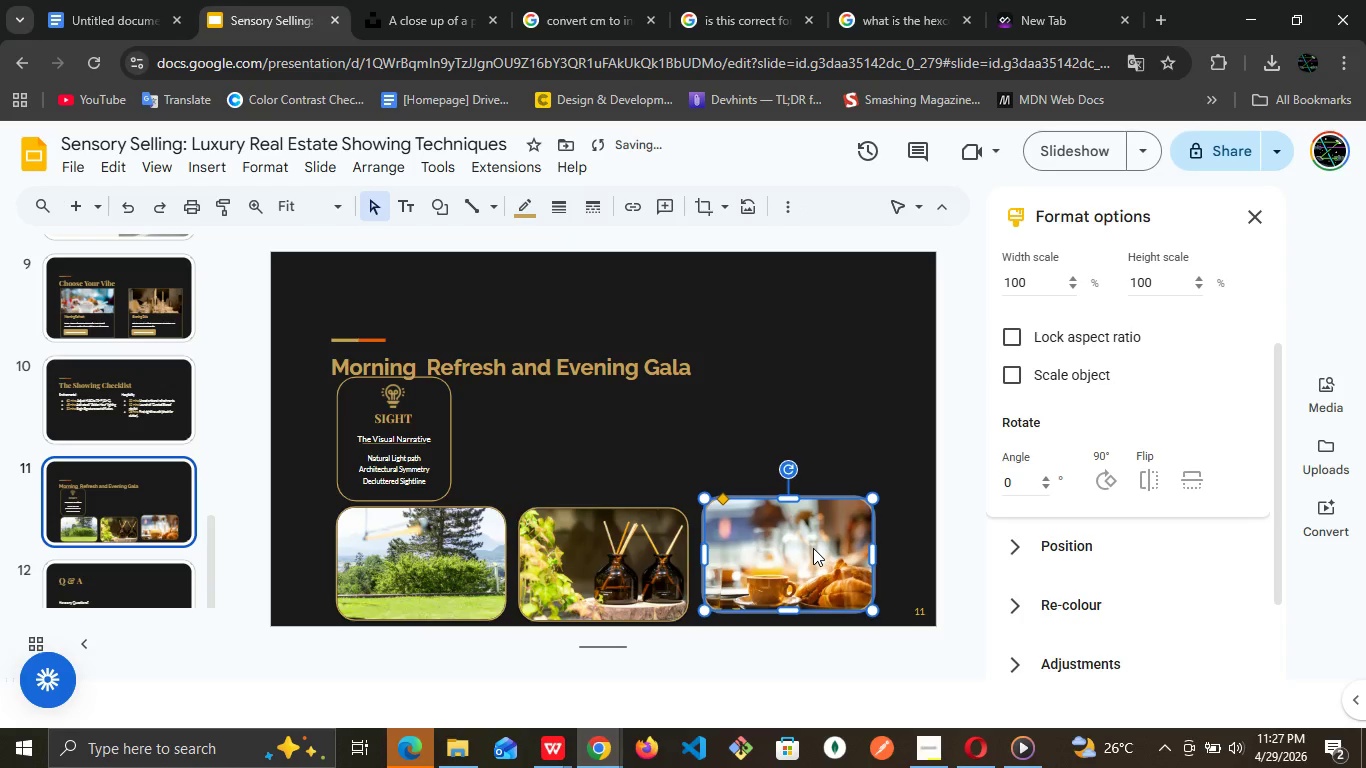 
key(ArrowDown)
 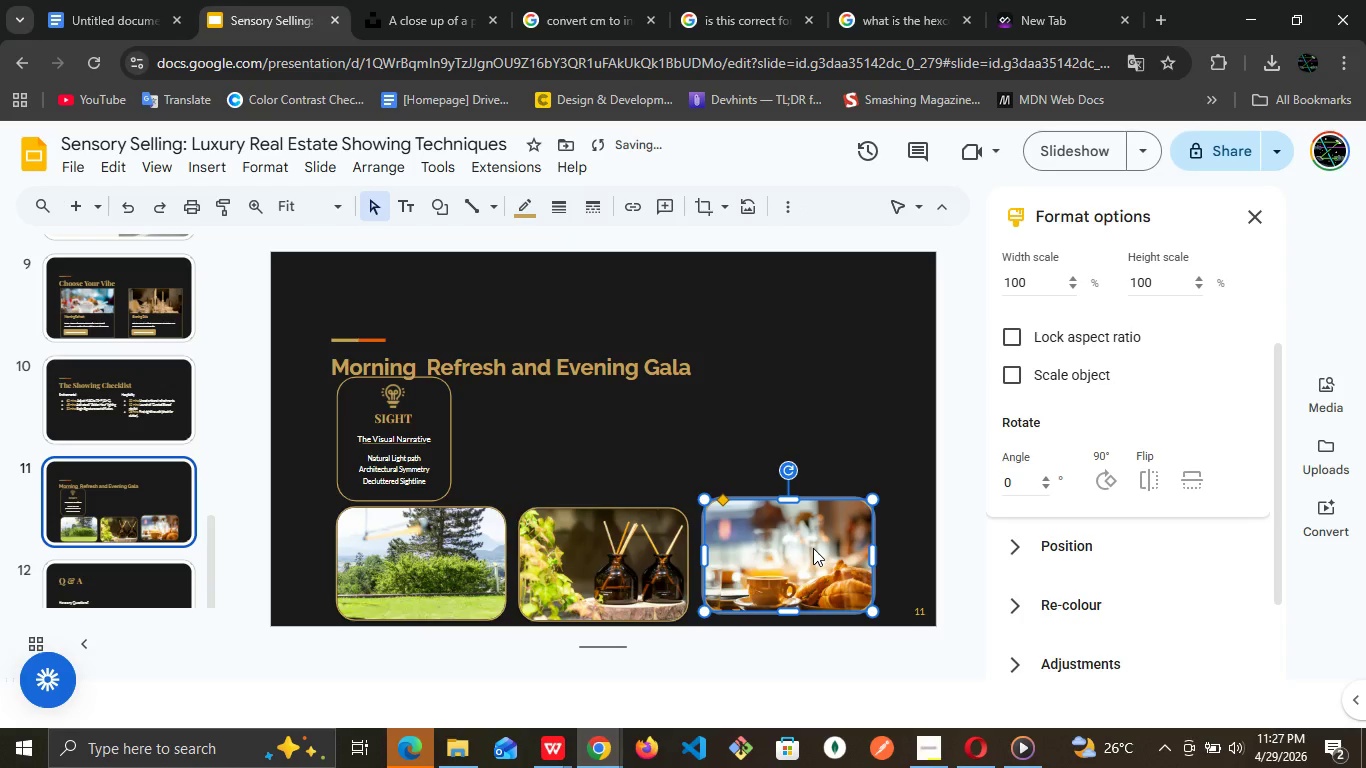 
key(ArrowDown)
 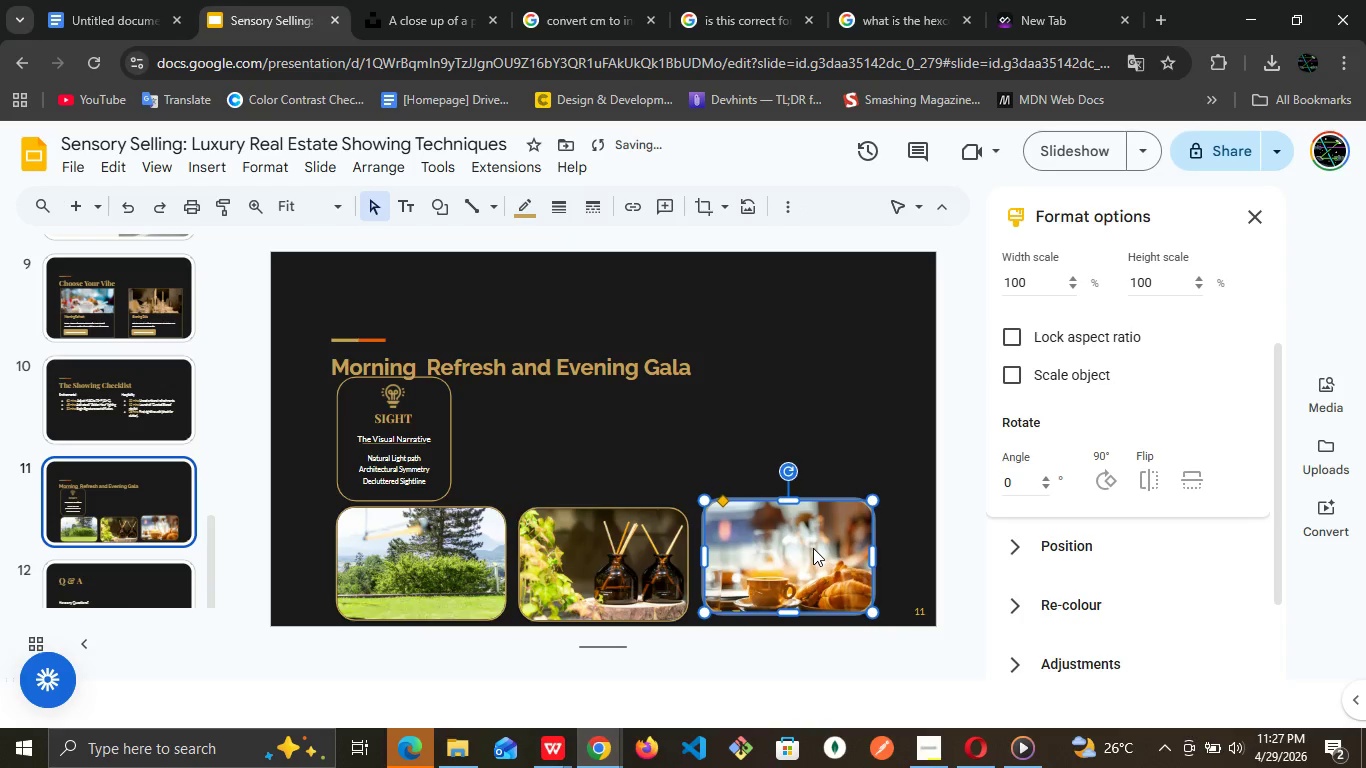 
key(ArrowDown)
 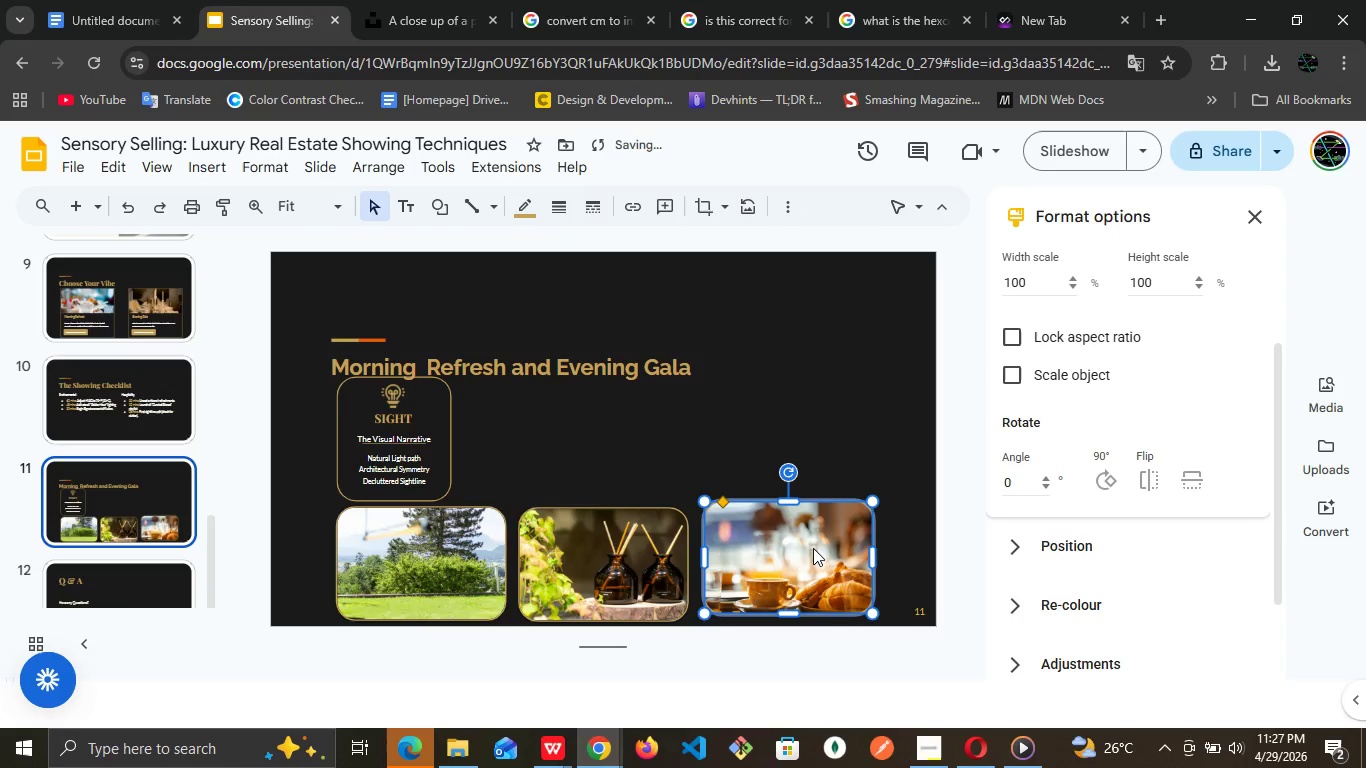 
key(ArrowDown)
 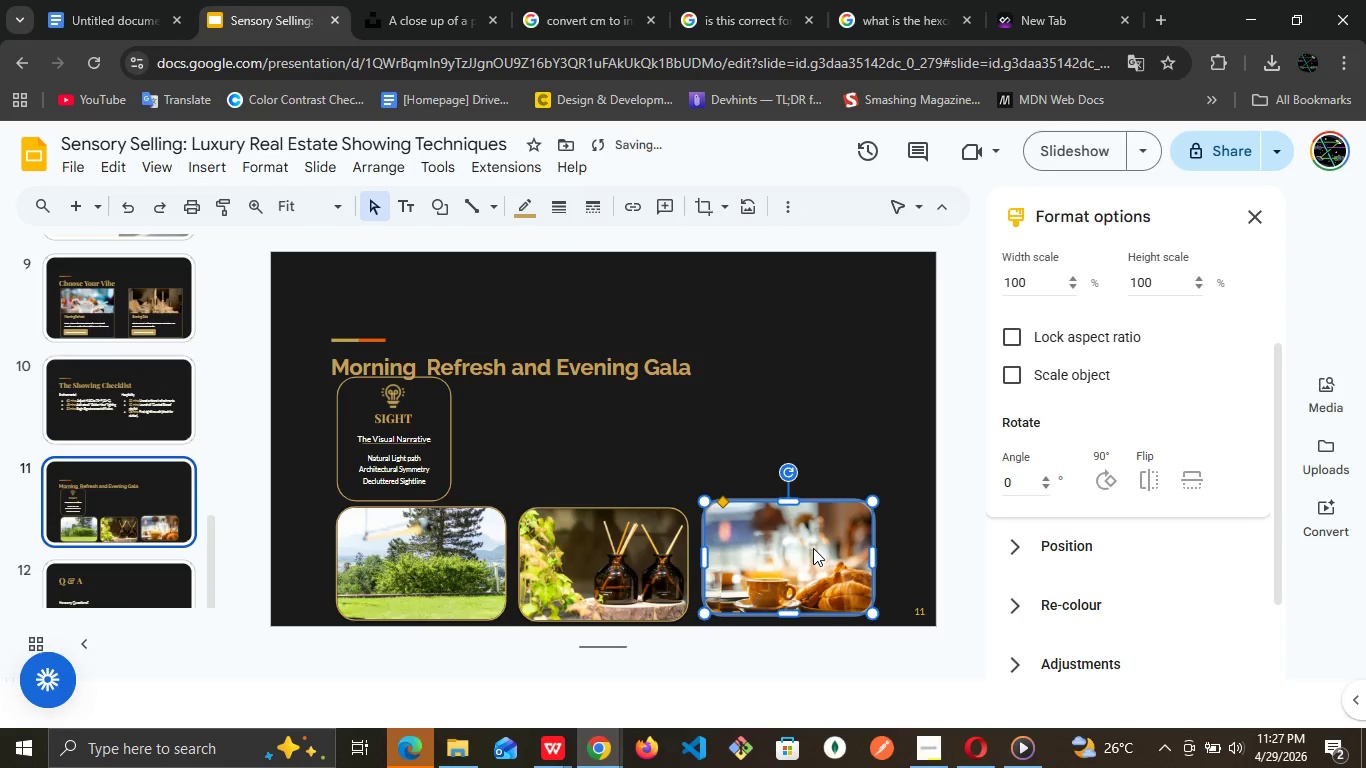 
key(ArrowDown)
 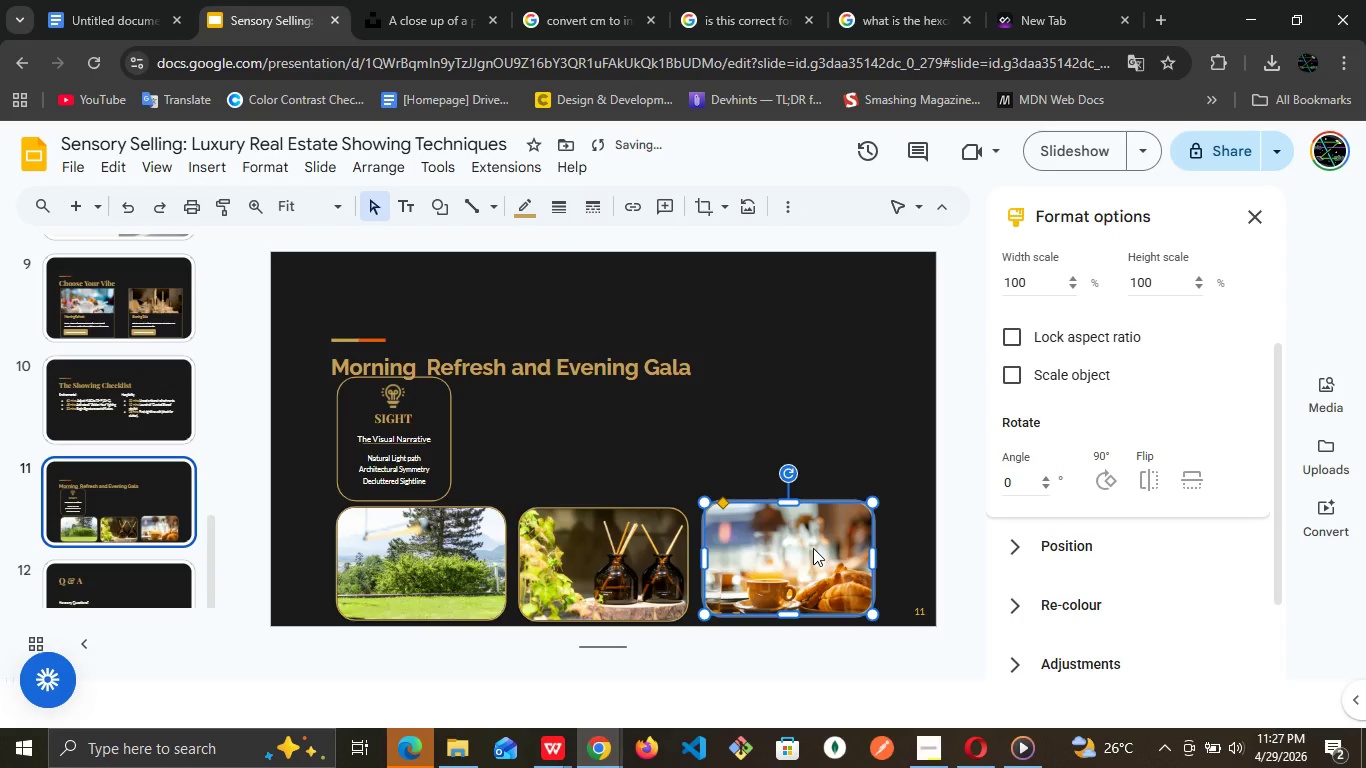 
key(ArrowDown)
 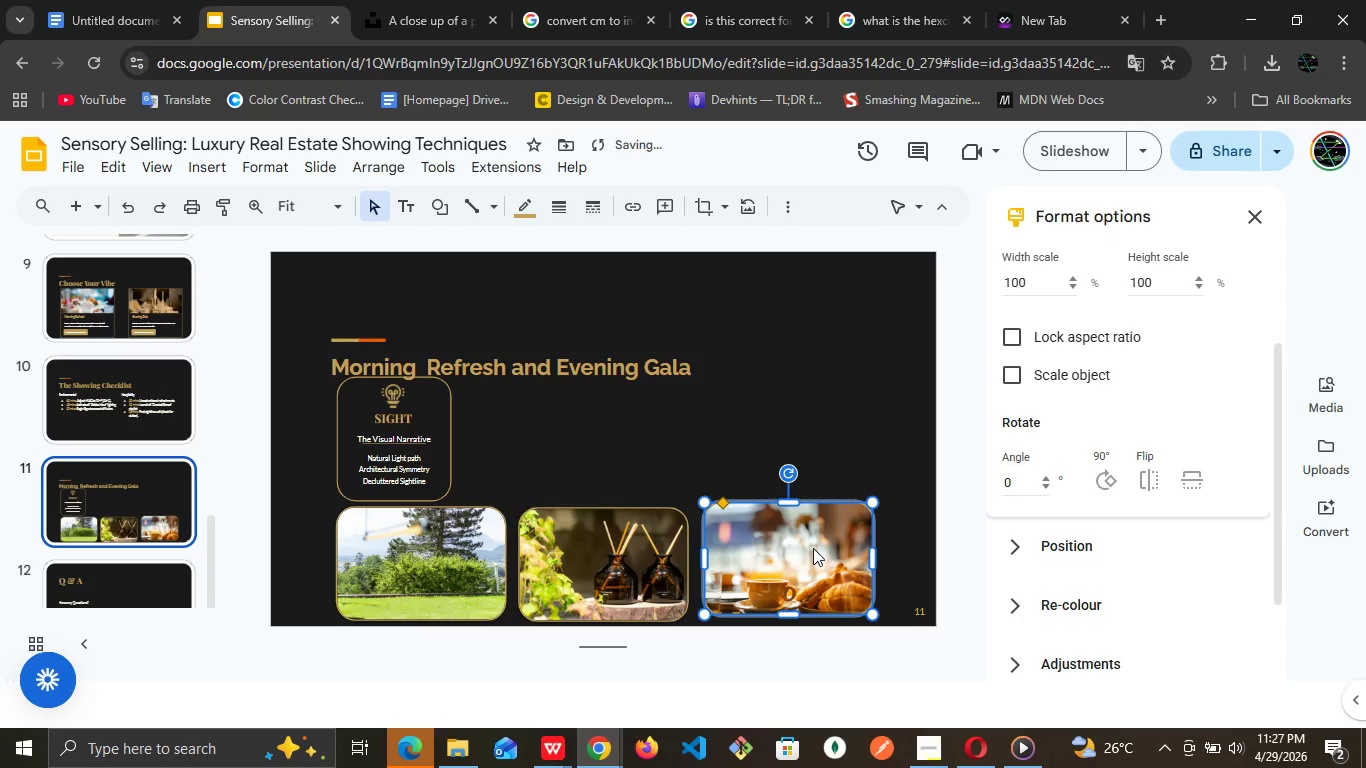 
key(ArrowDown)
 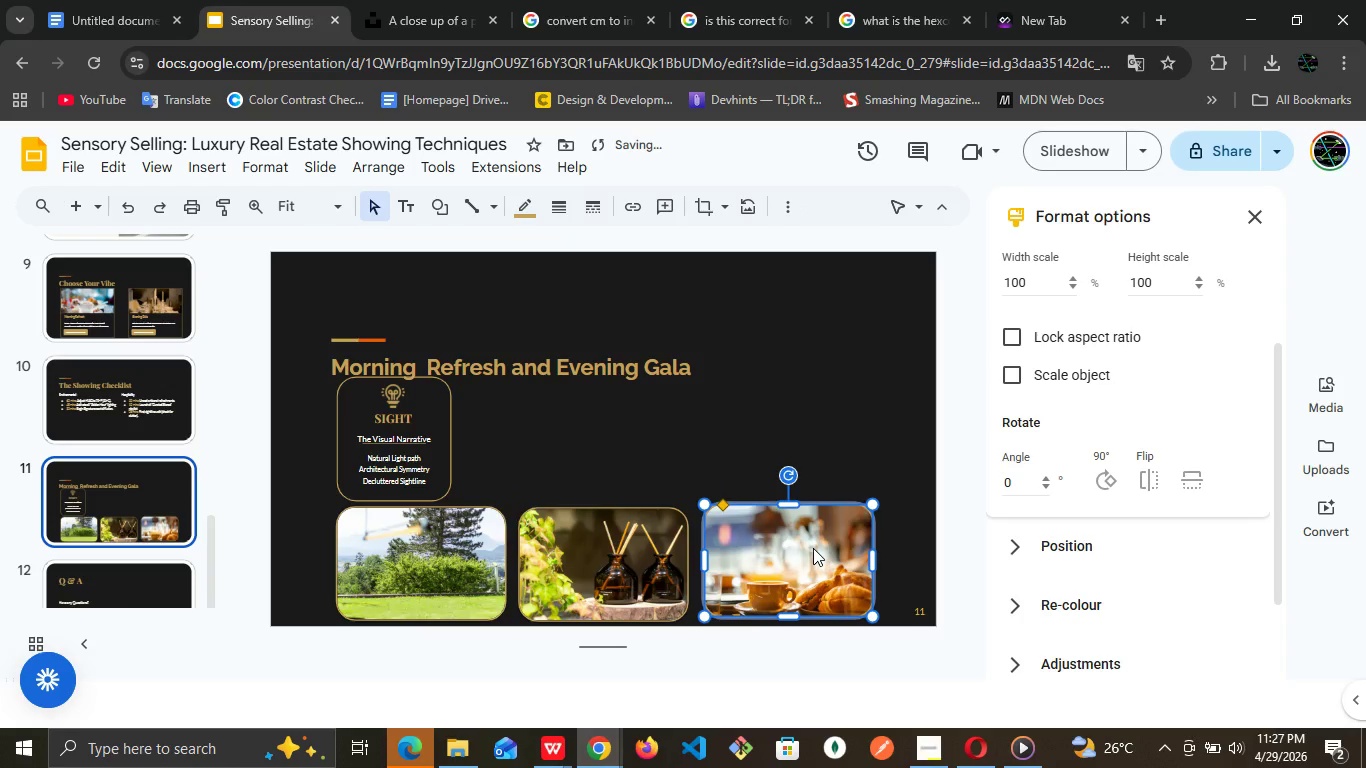 
key(ArrowDown)
 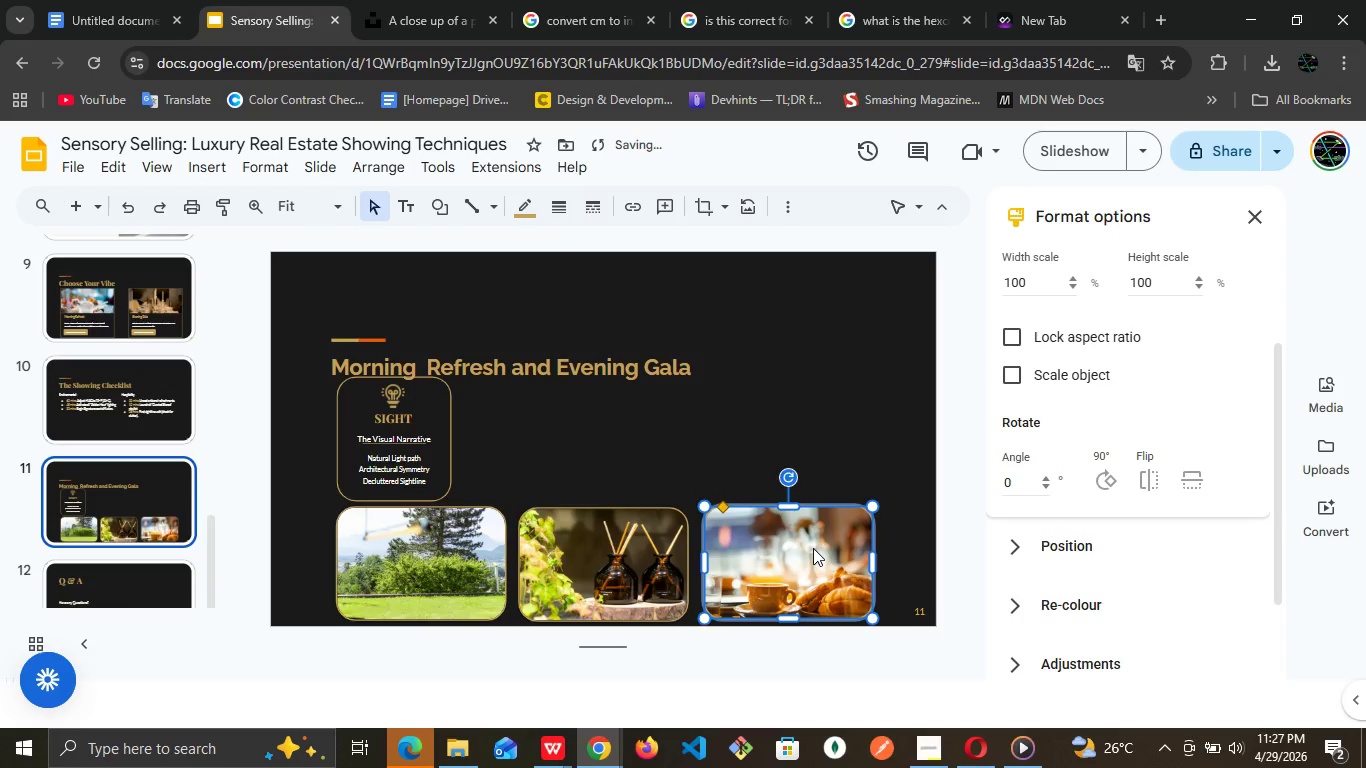 
key(ArrowDown)
 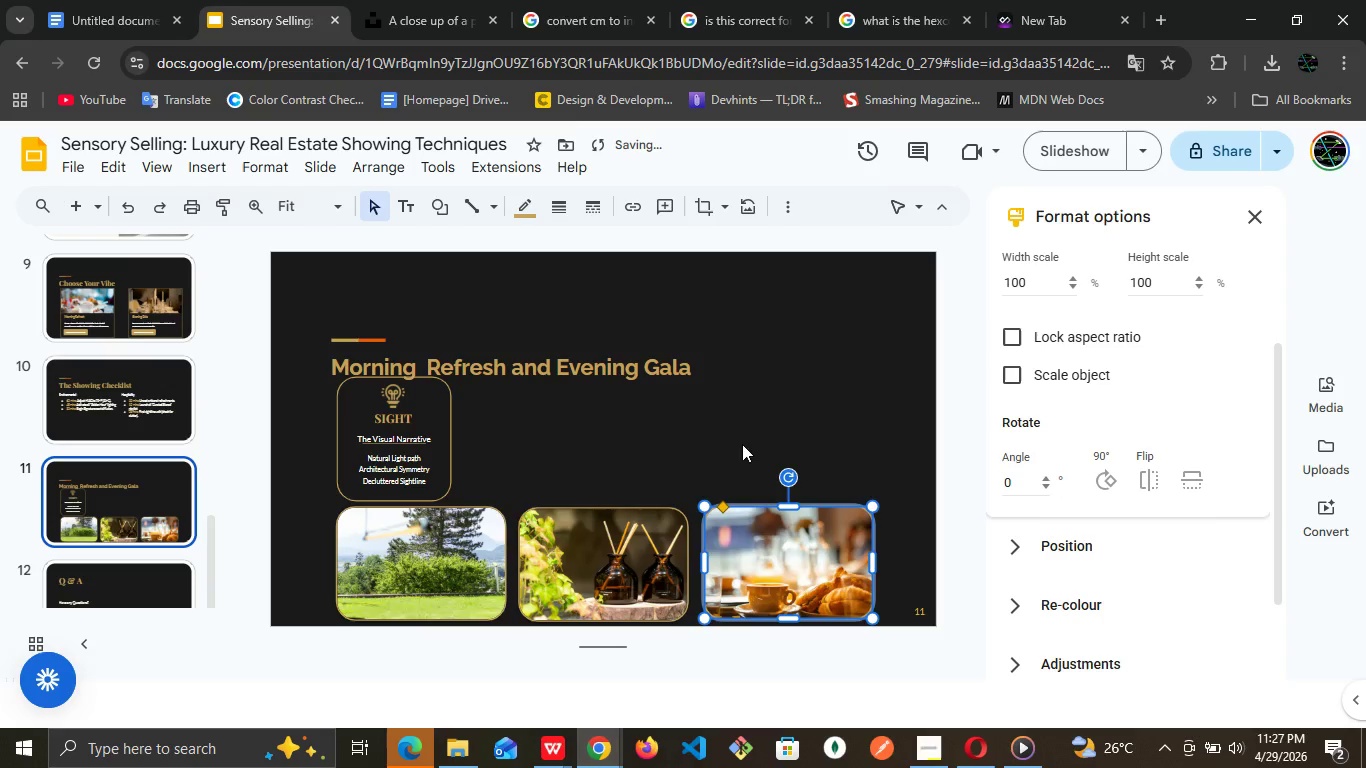 
left_click([732, 435])
 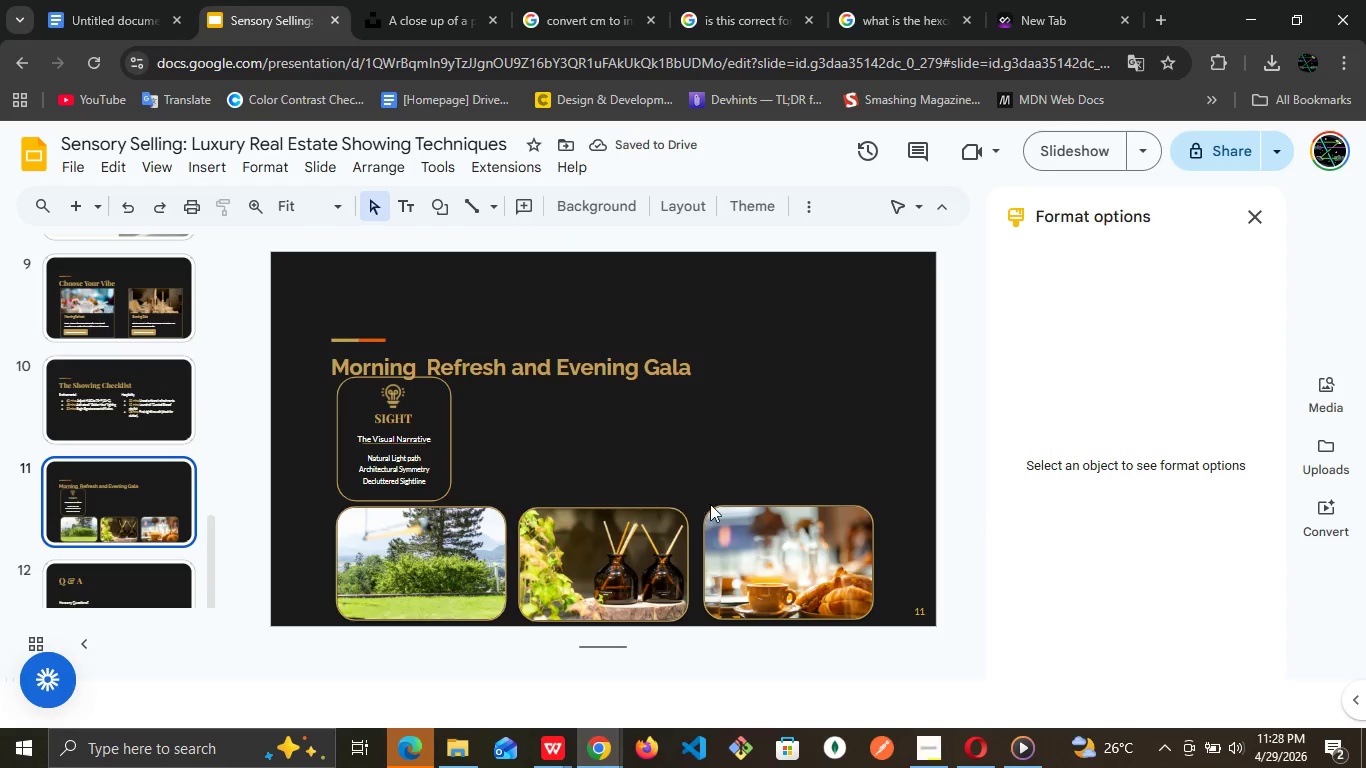 
left_click([744, 507])
 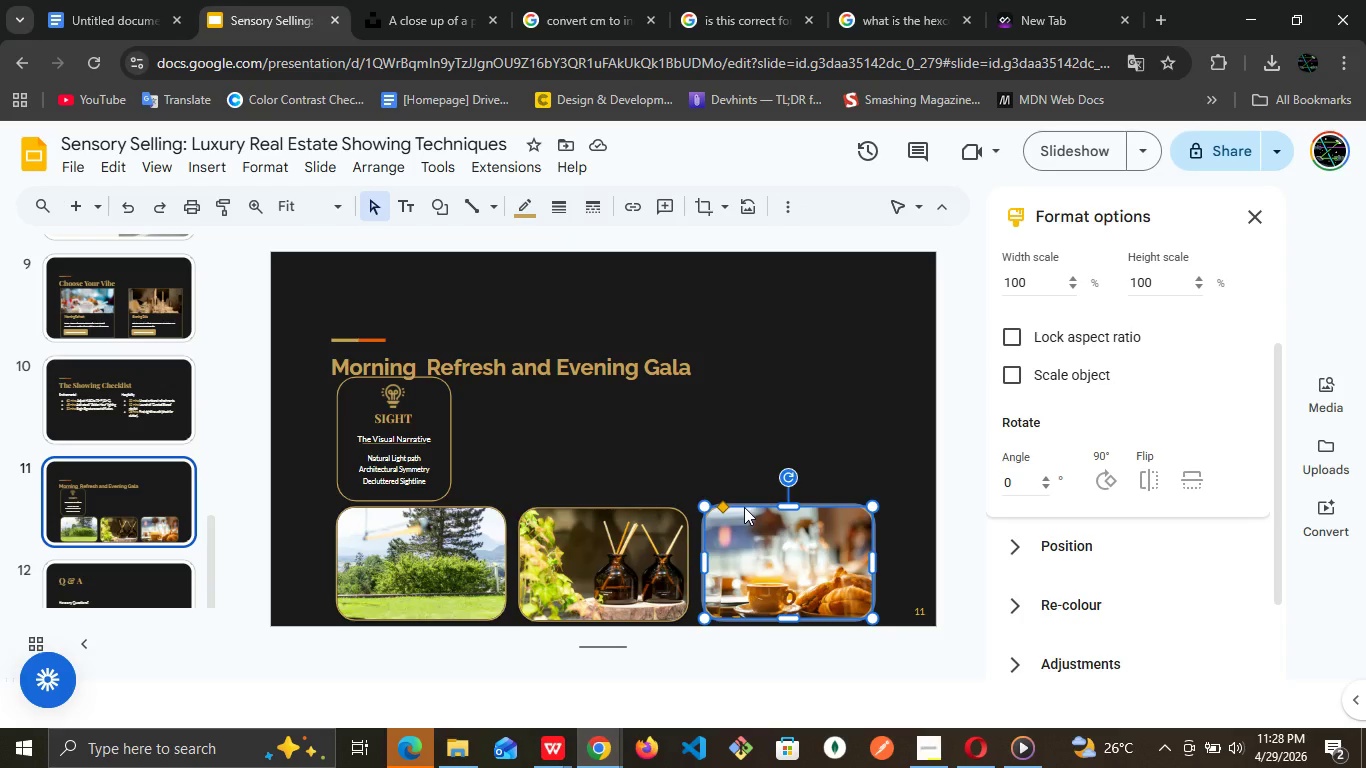 
key(ArrowDown)
 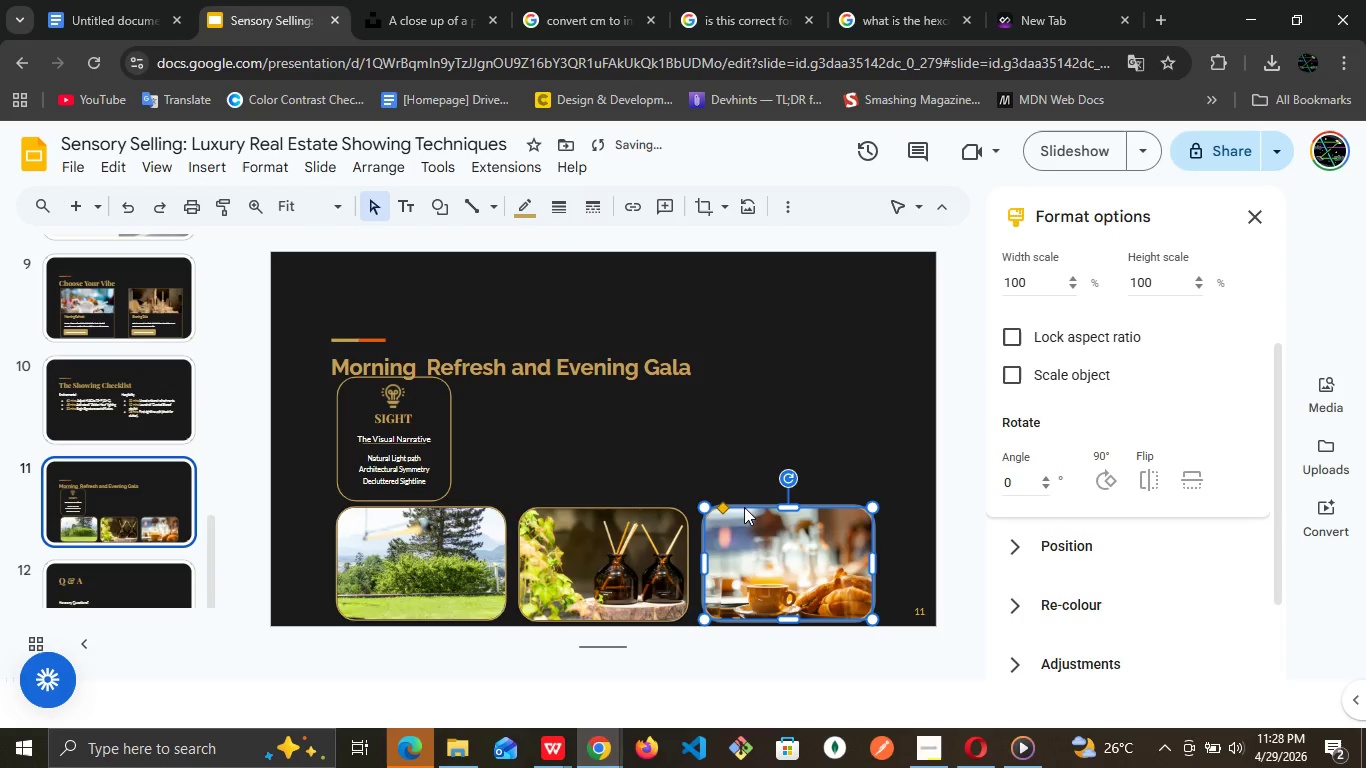 
key(ArrowDown)
 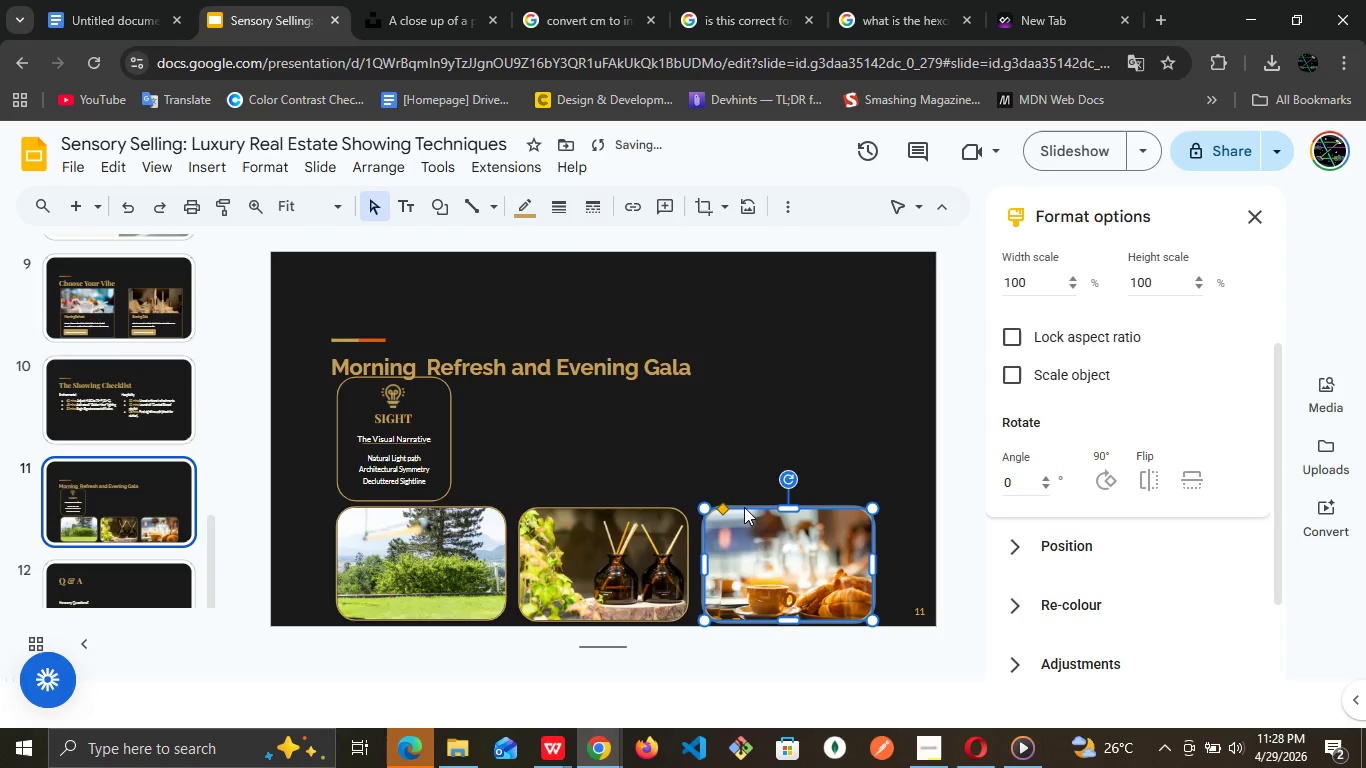 
key(ArrowDown)
 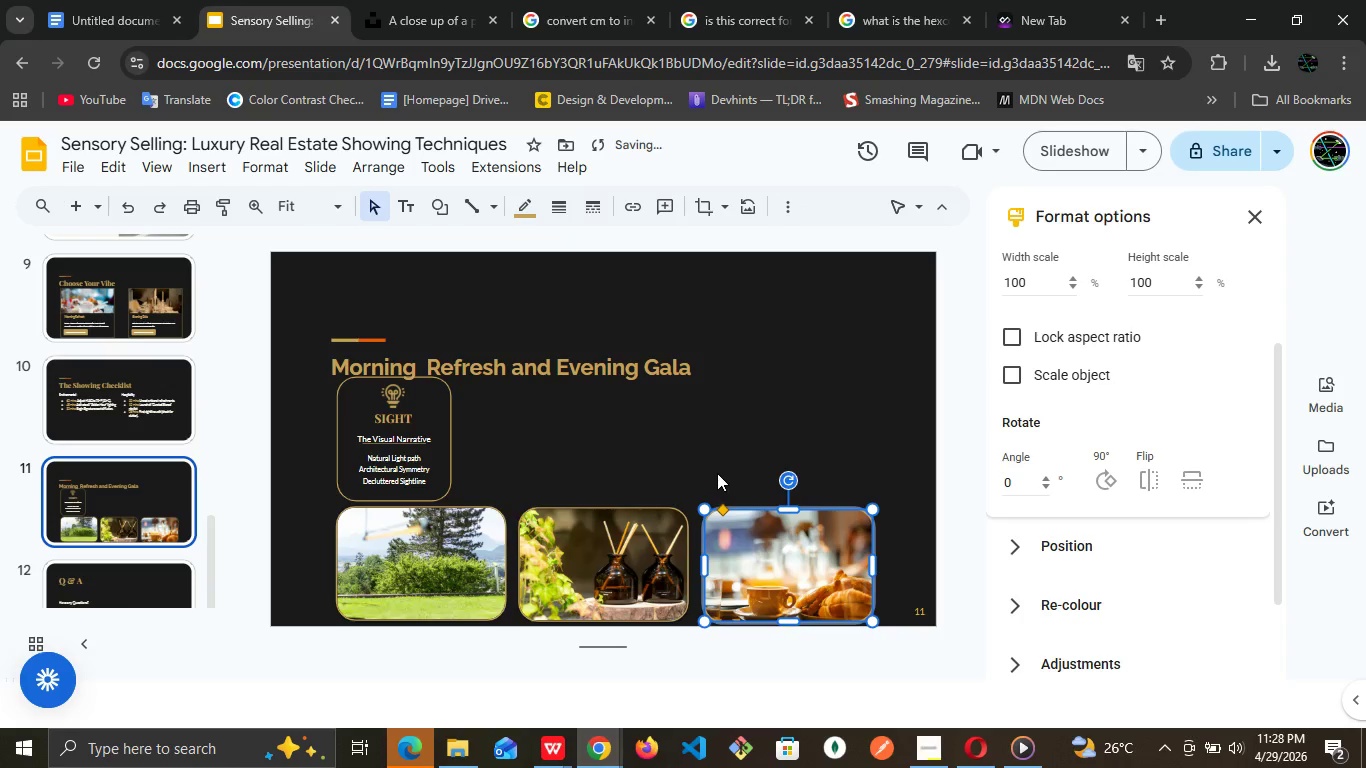 
left_click([683, 454])
 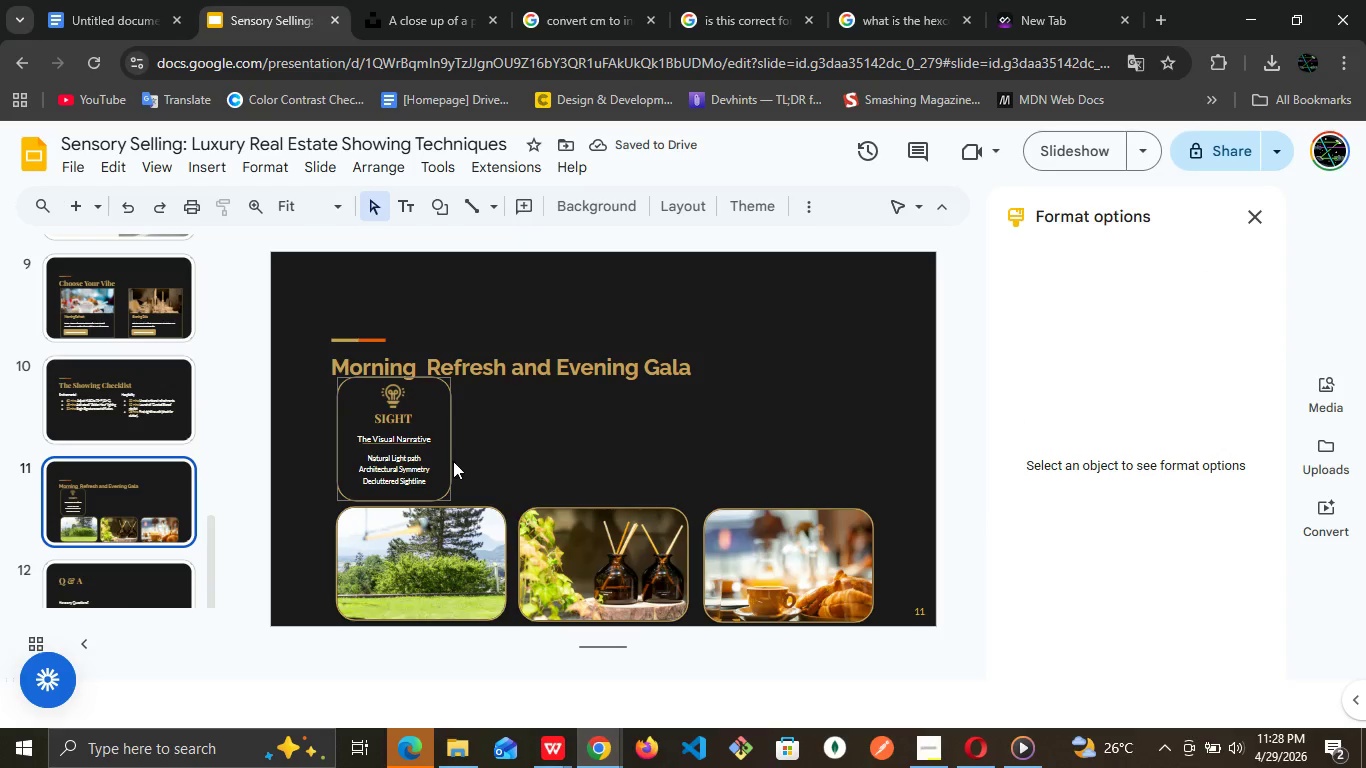 
left_click([422, 439])
 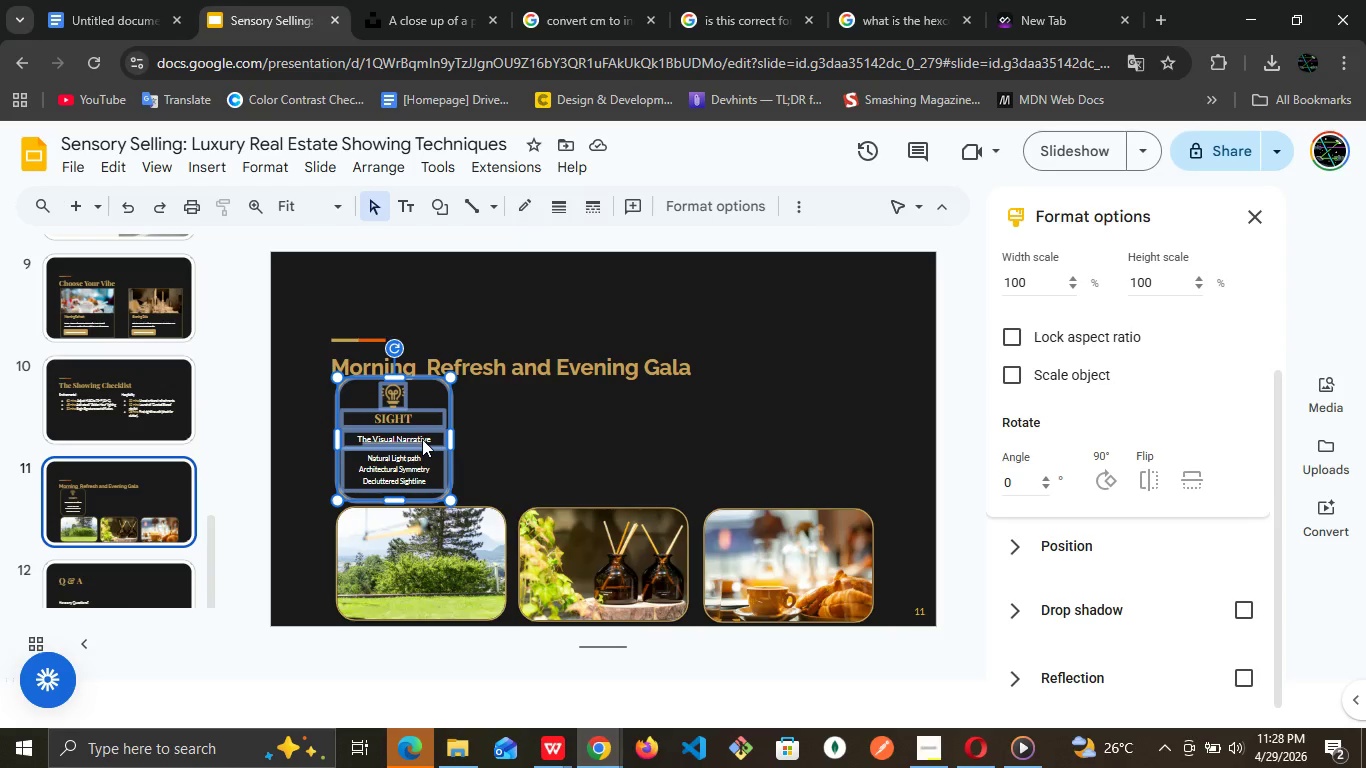 
left_click([422, 439])
 